 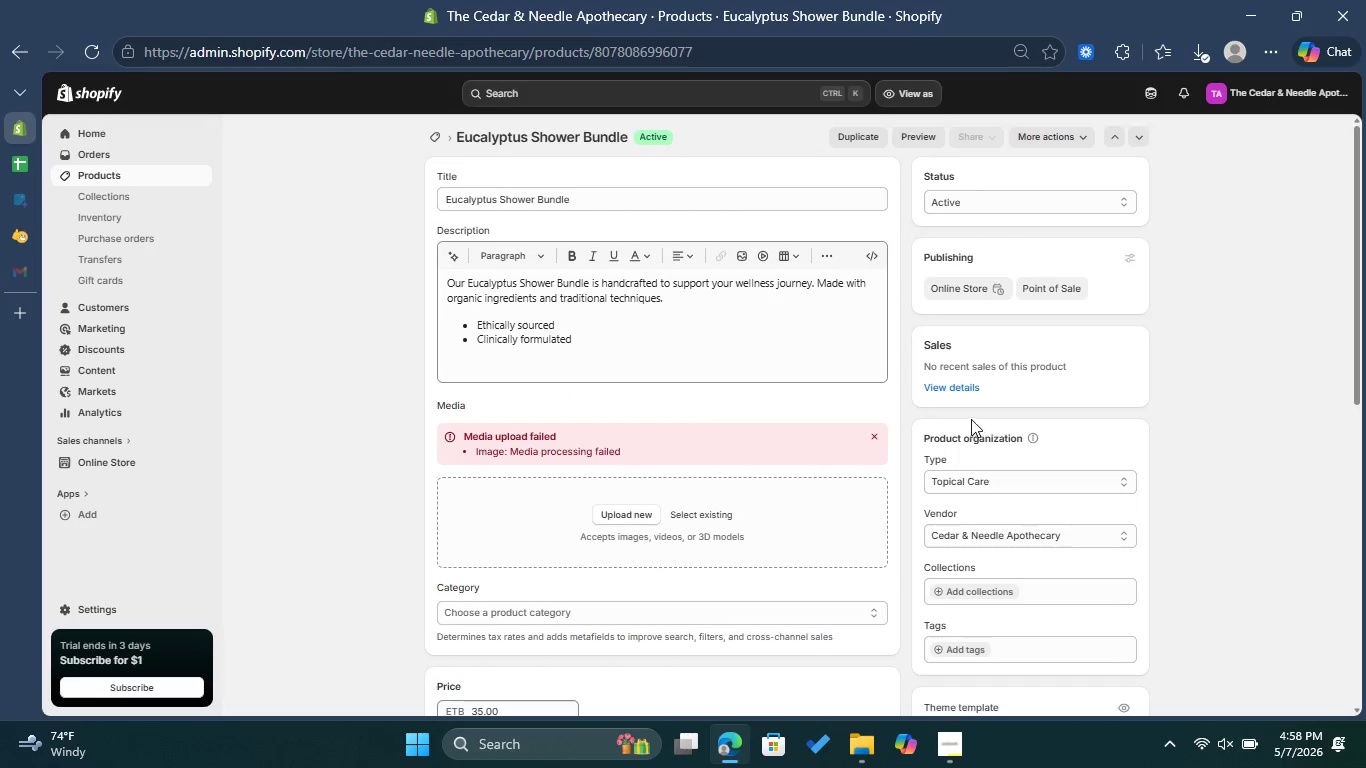 
left_click([874, 438])
 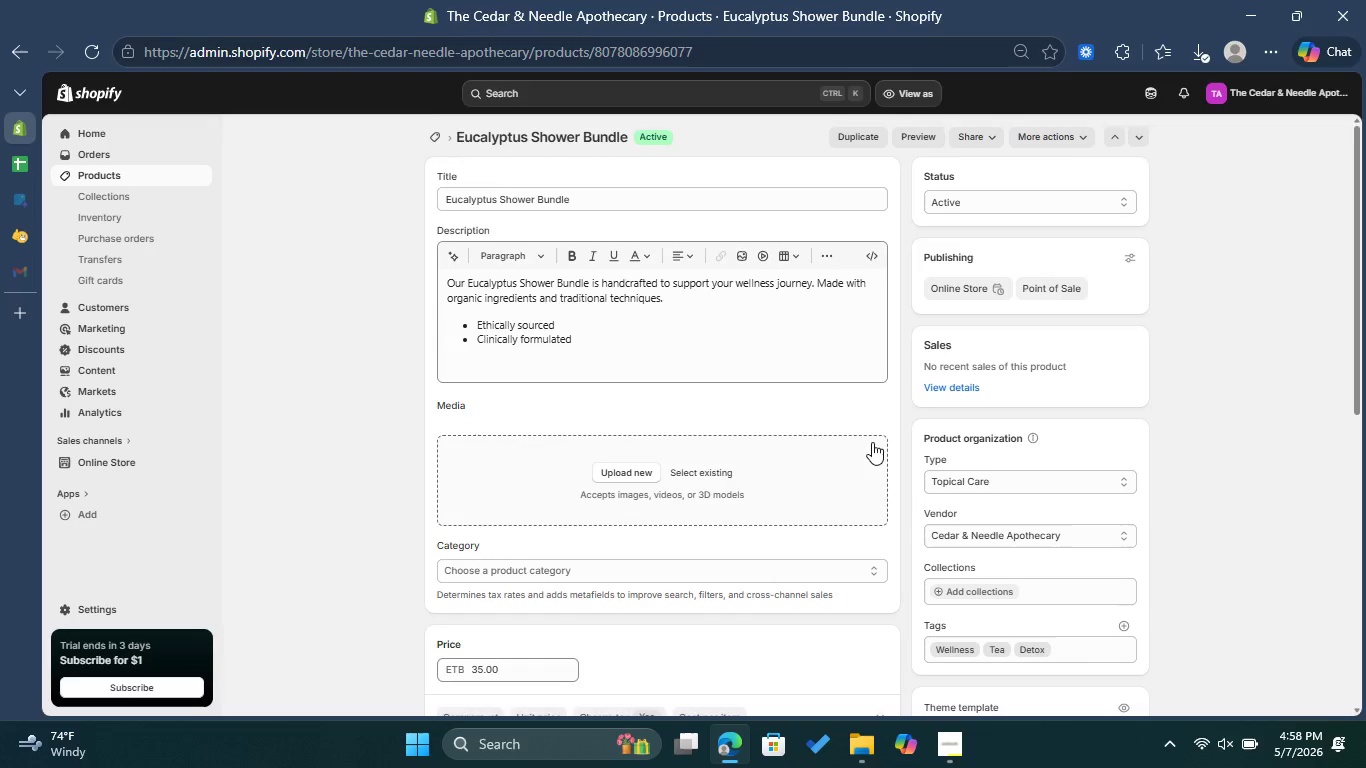 
scroll: coordinate [869, 446], scroll_direction: down, amount: 3.0
 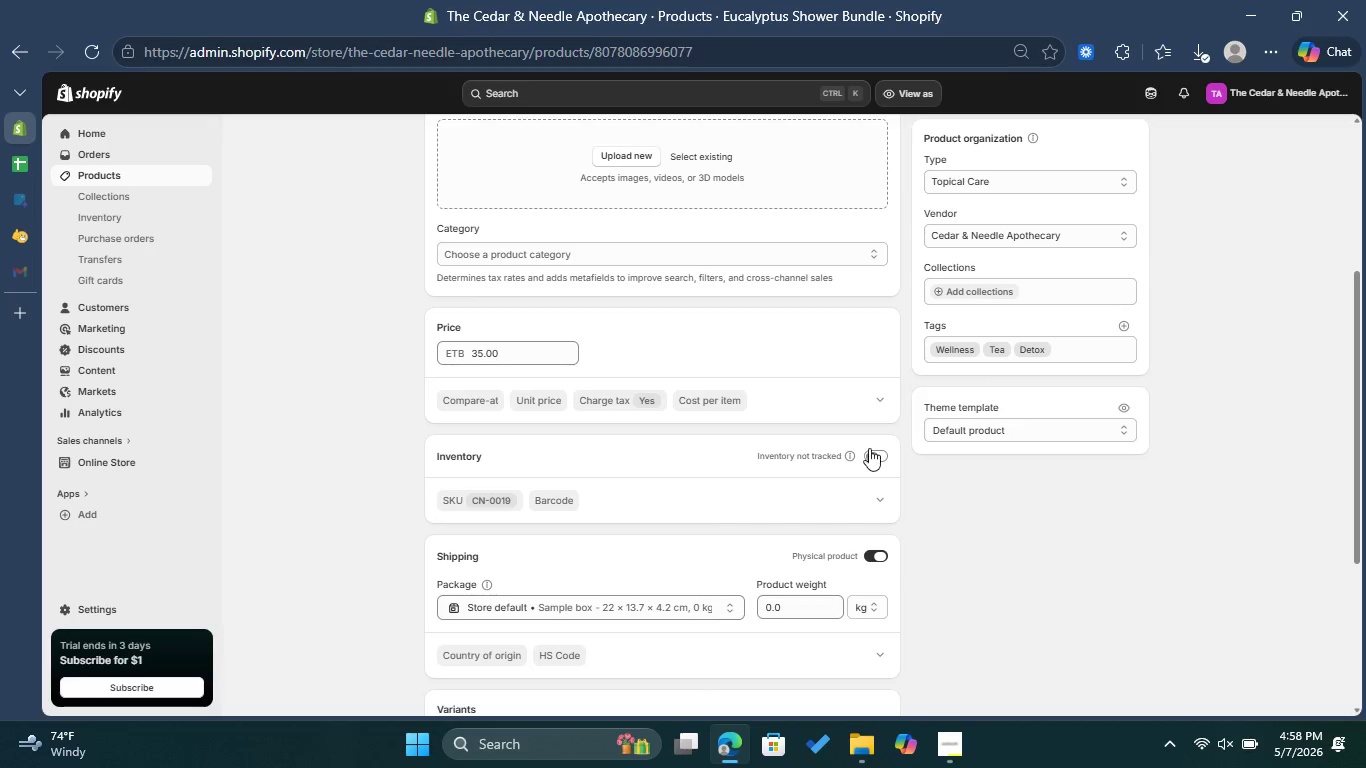 
left_click([869, 449])
 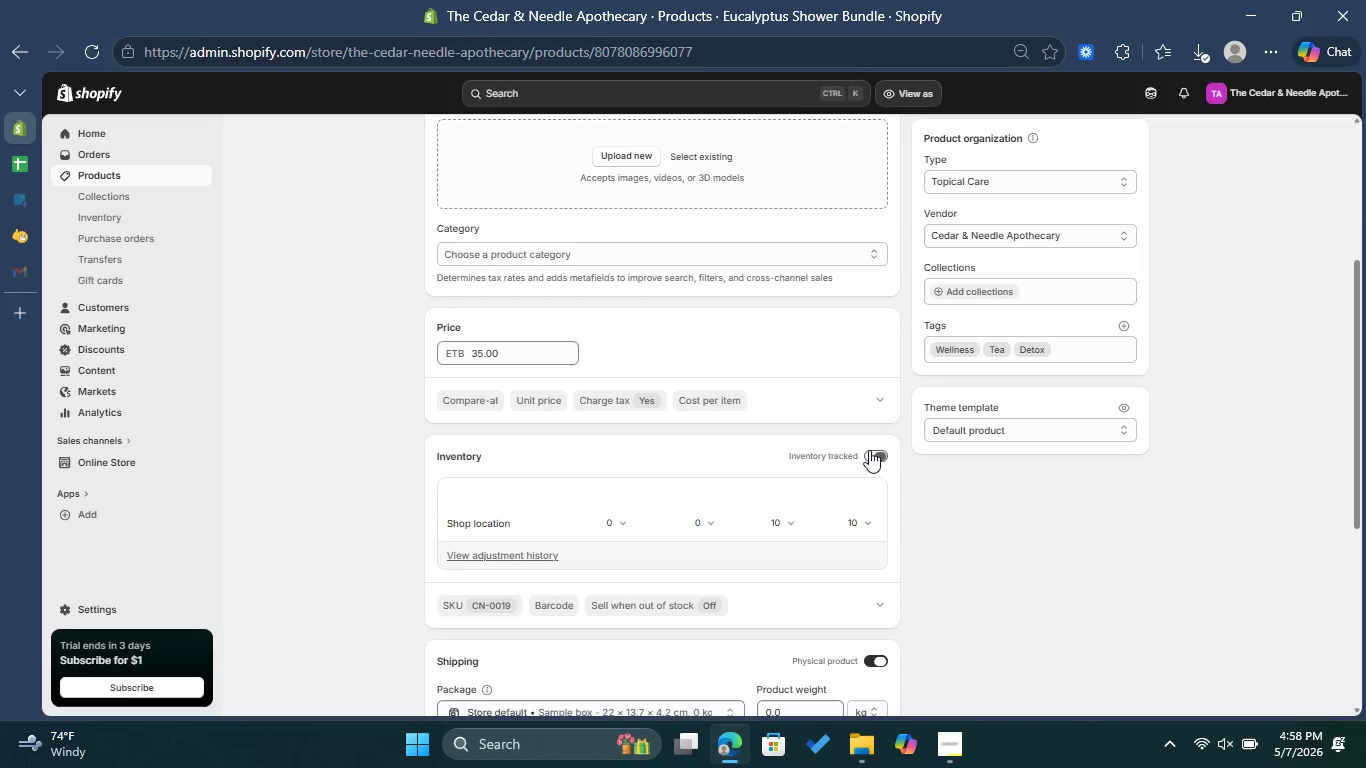 
scroll: coordinate [869, 452], scroll_direction: down, amount: 2.0
 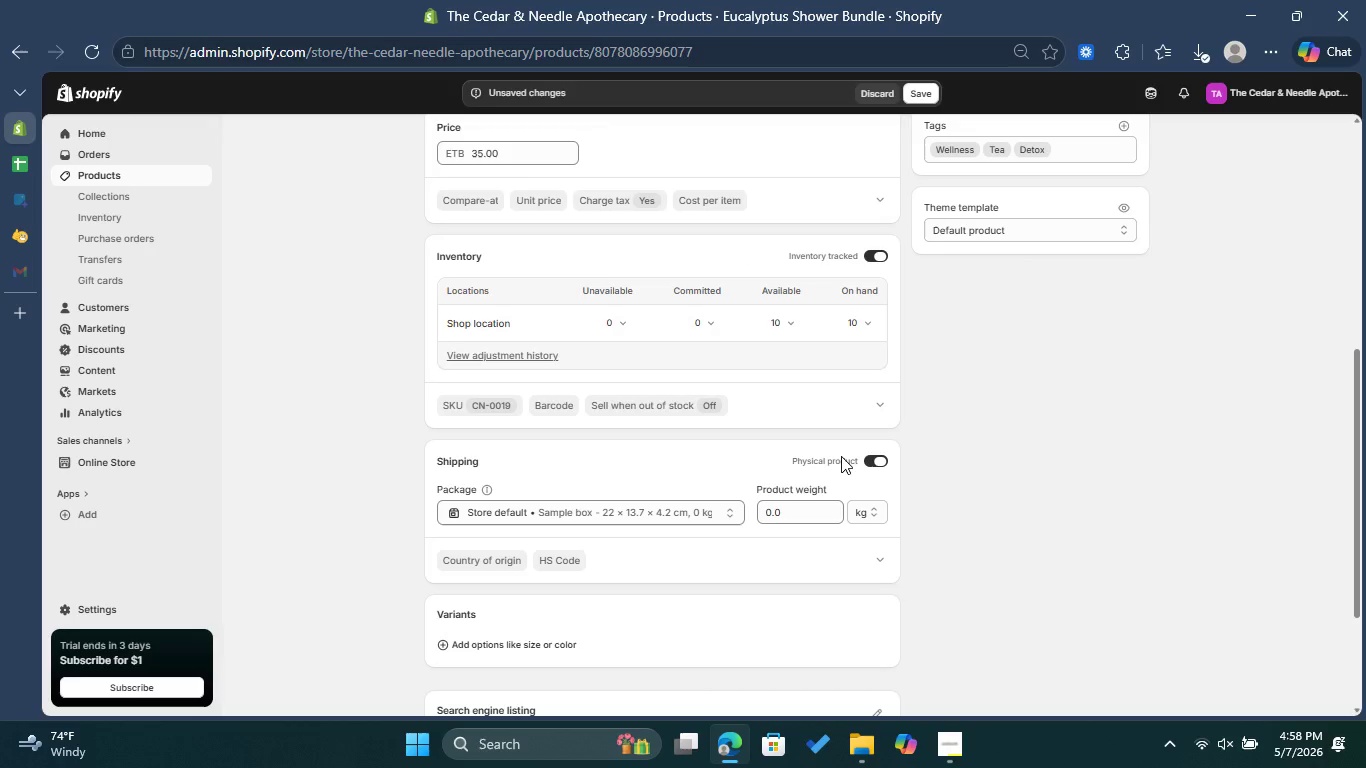 
scroll: coordinate [841, 456], scroll_direction: up, amount: 3.0
 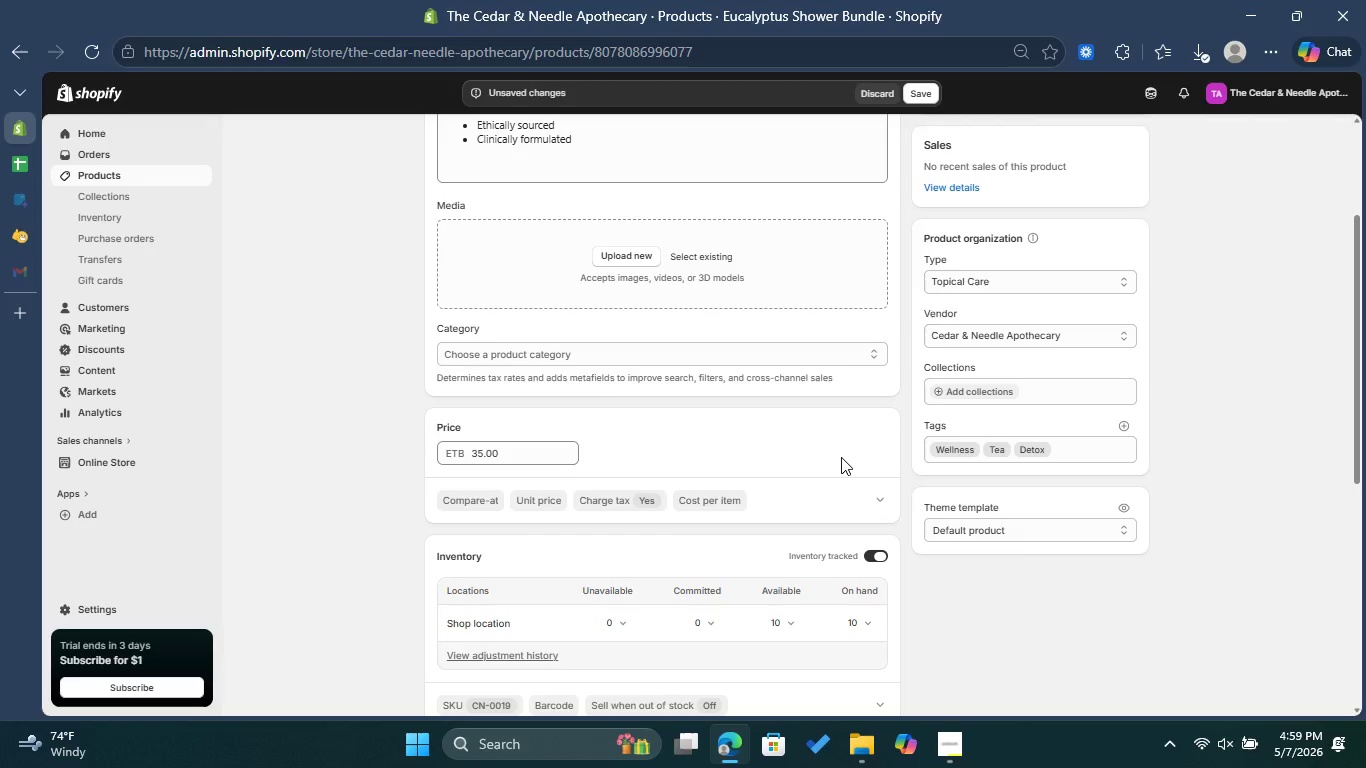 
scroll: coordinate [834, 464], scroll_direction: down, amount: 4.0
 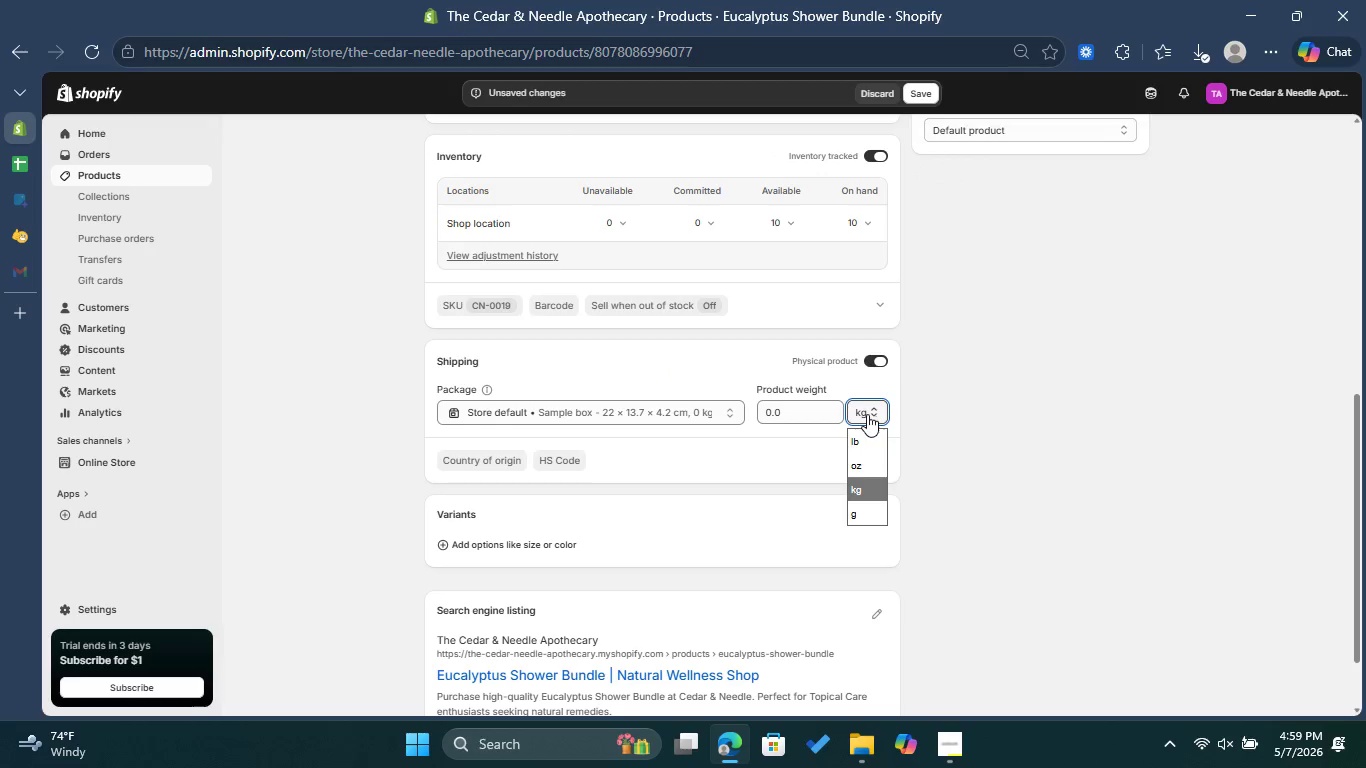 
left_click([867, 443])
 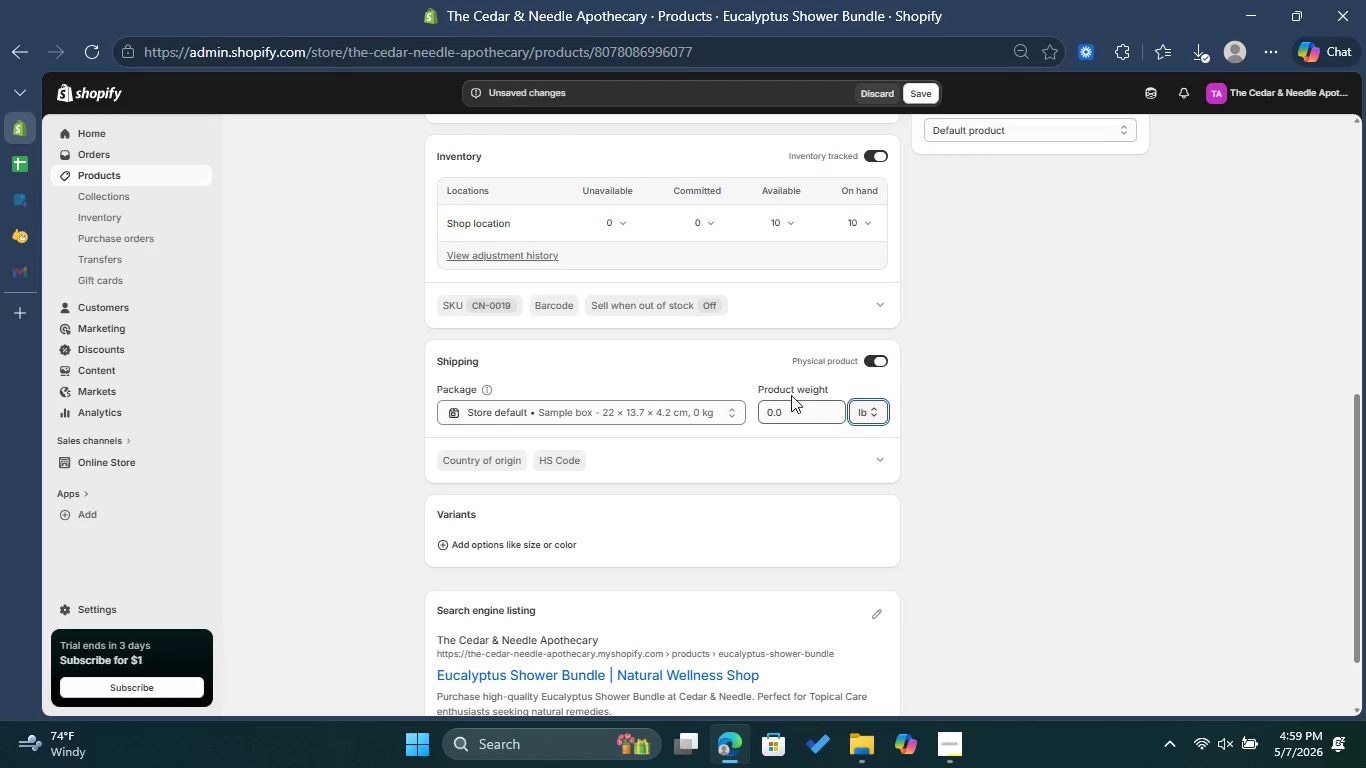 
left_click([791, 395])
 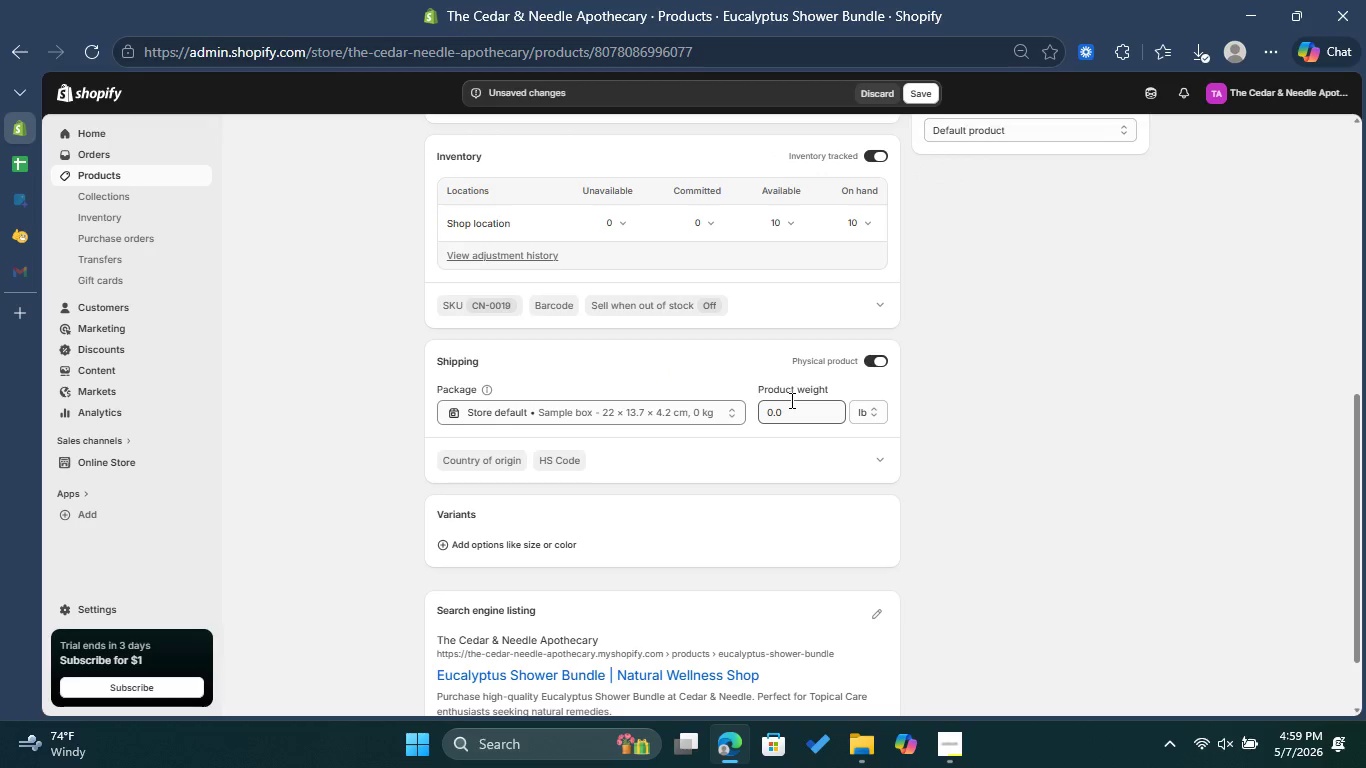 
left_click([798, 415])
 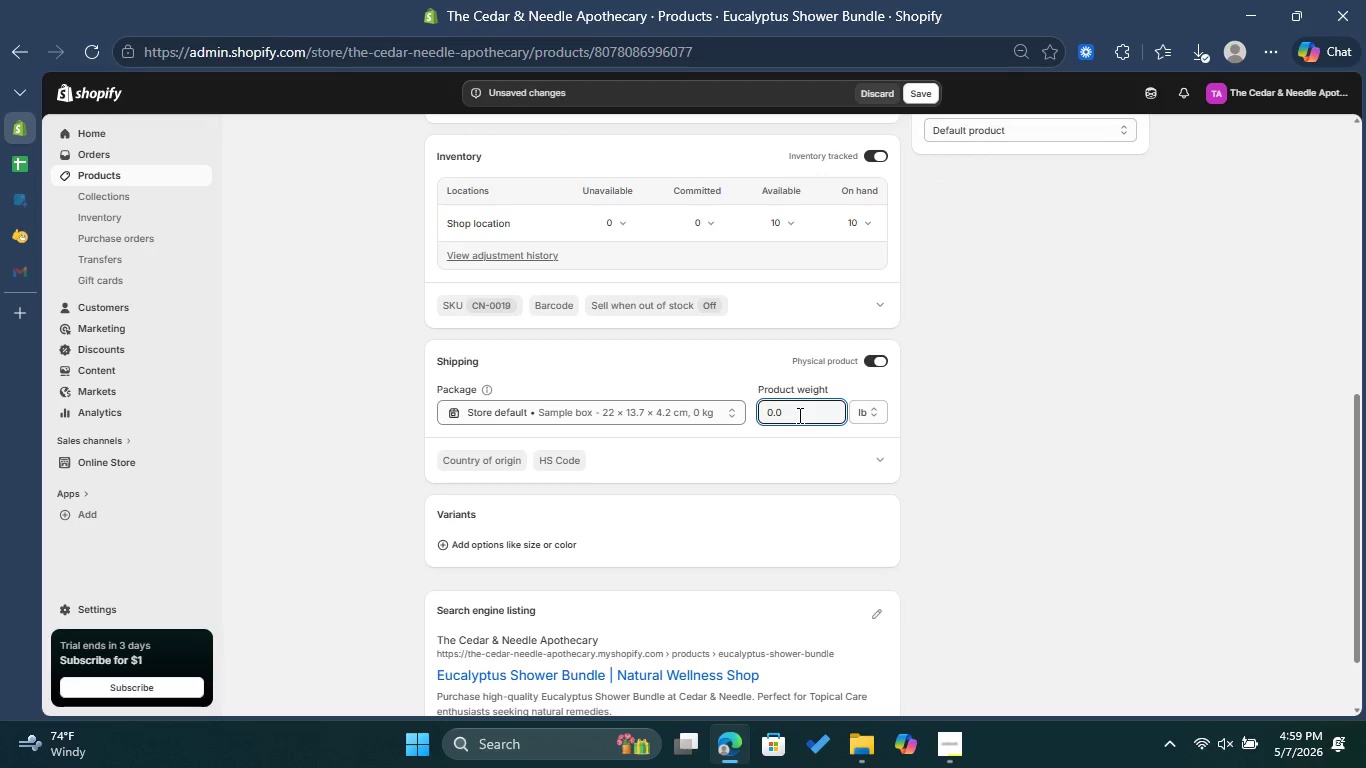 
key(Backspace)
 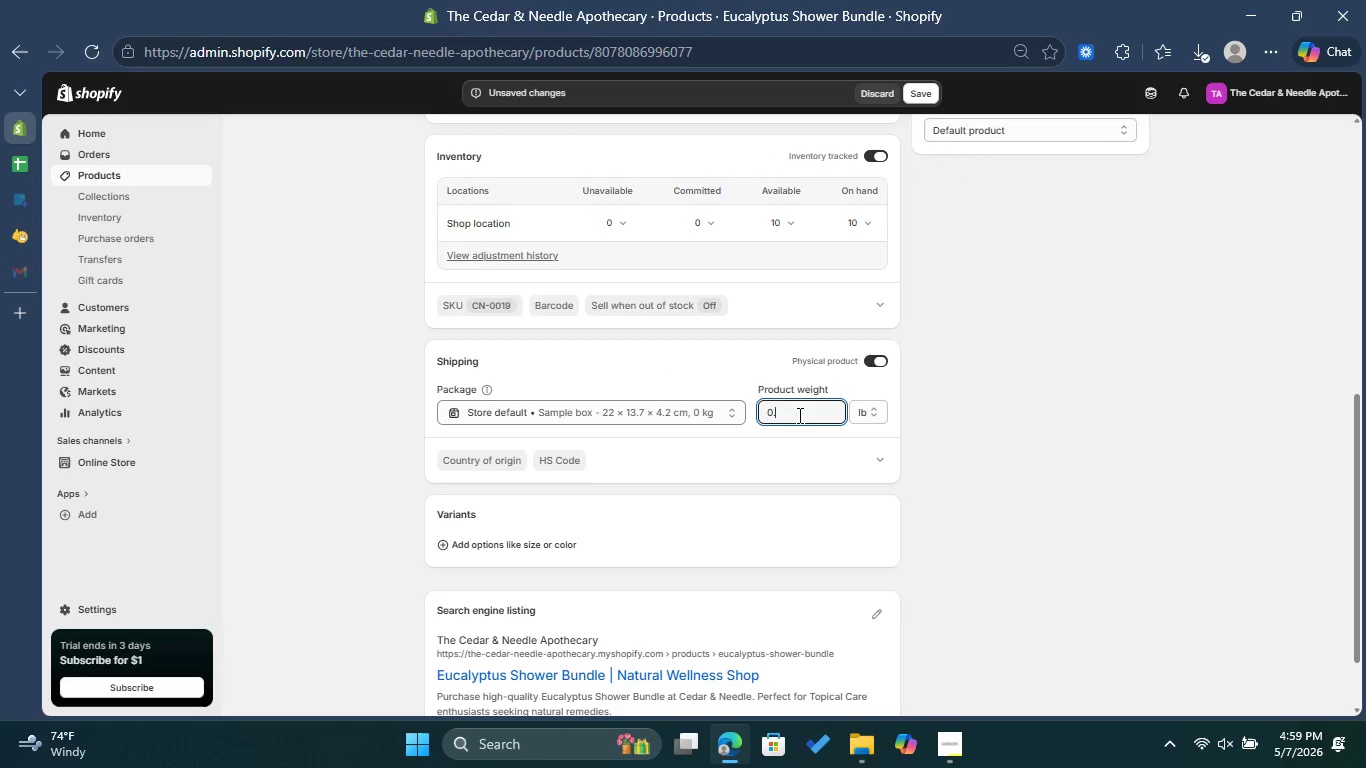 
key(2)
 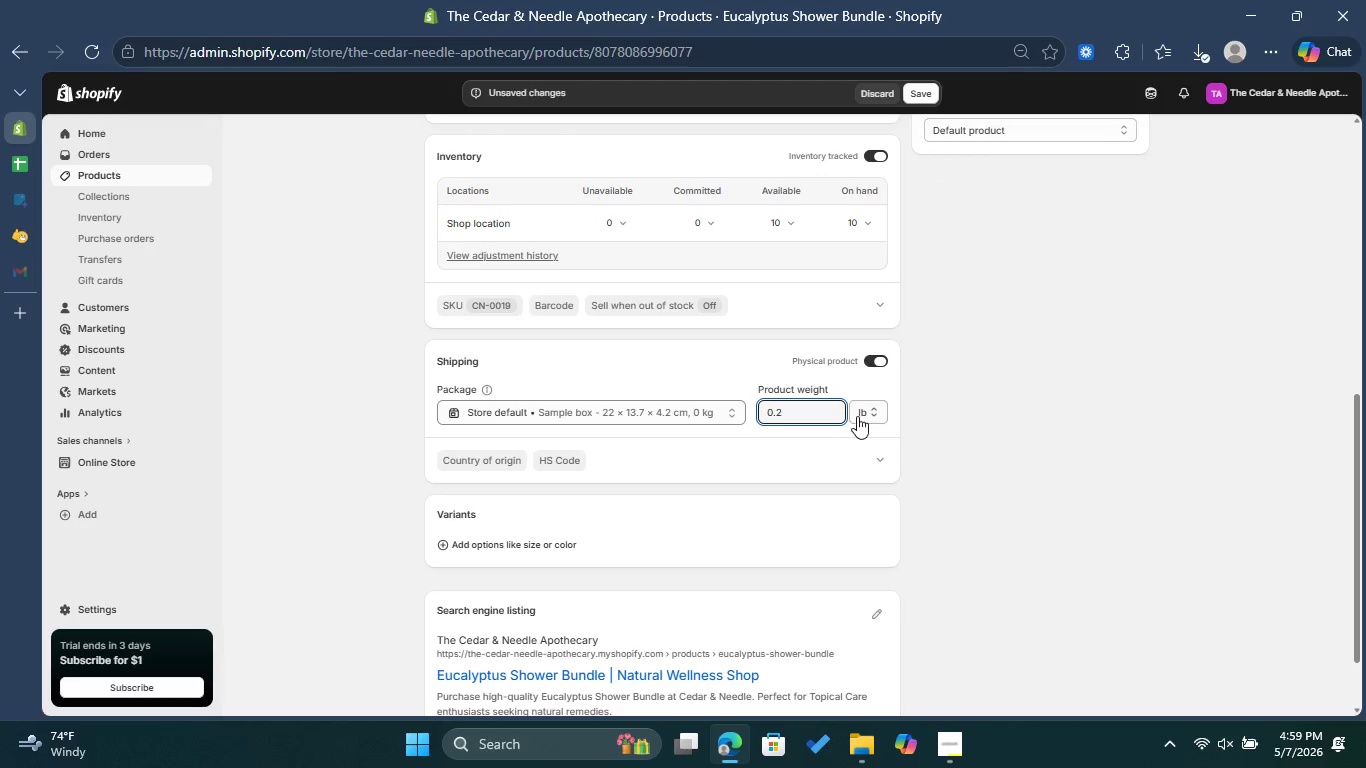 
scroll: coordinate [933, 432], scroll_direction: down, amount: 2.0
 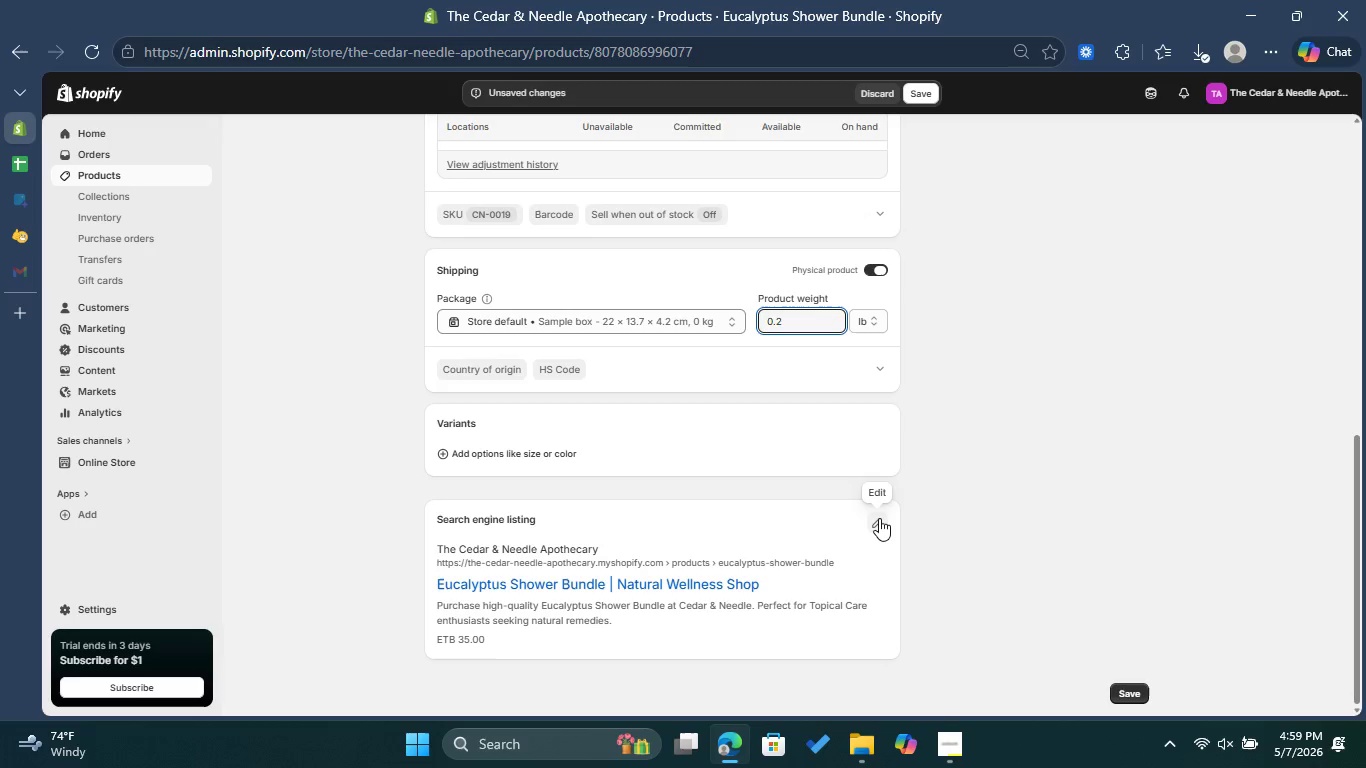 
left_click([878, 519])
 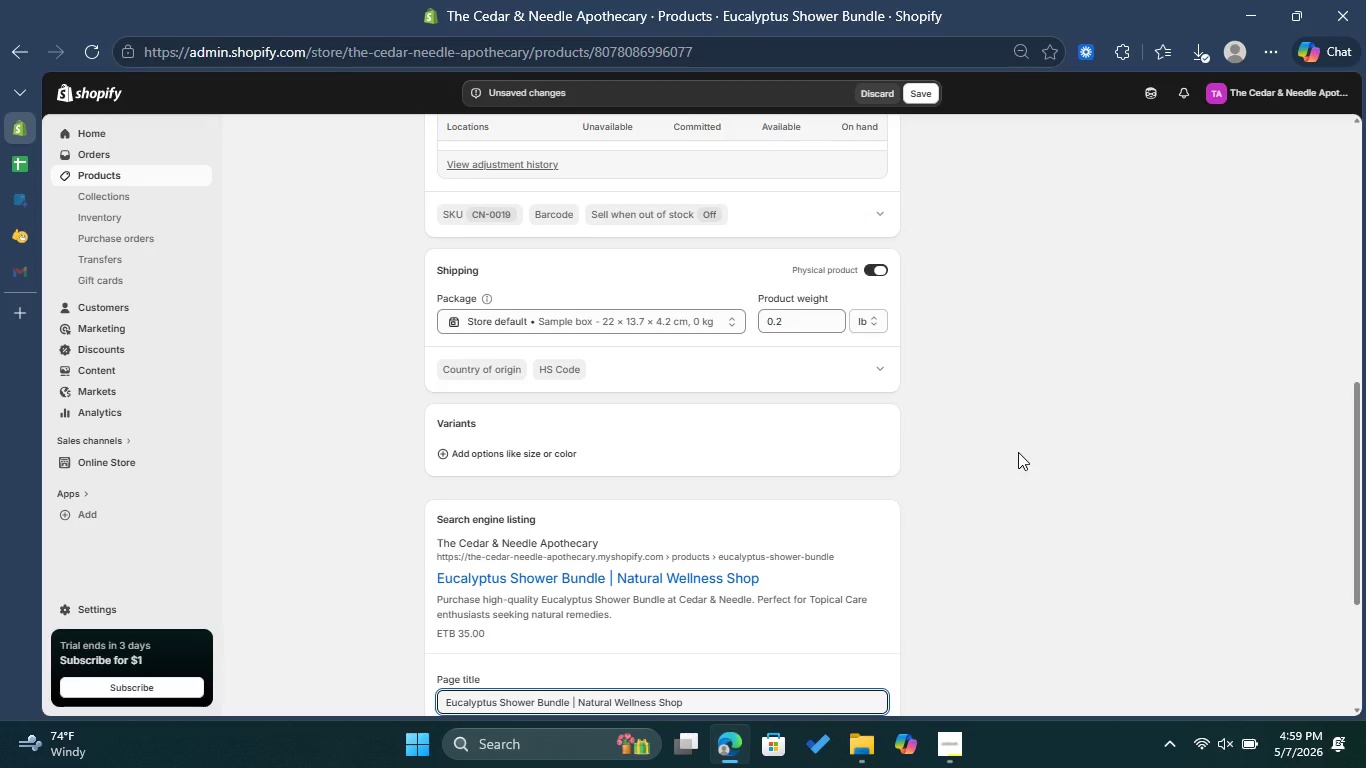 
scroll: coordinate [1018, 452], scroll_direction: down, amount: 3.0
 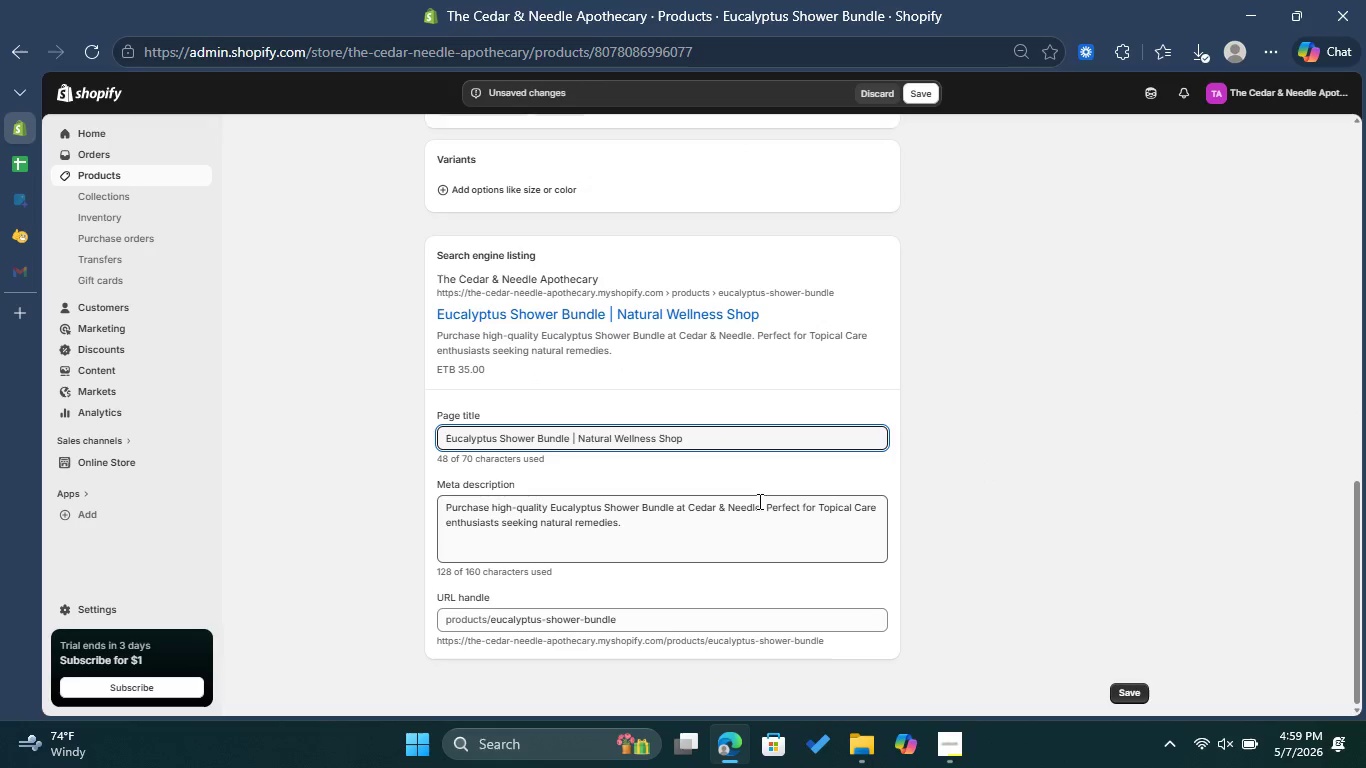 
left_click([619, 524])
 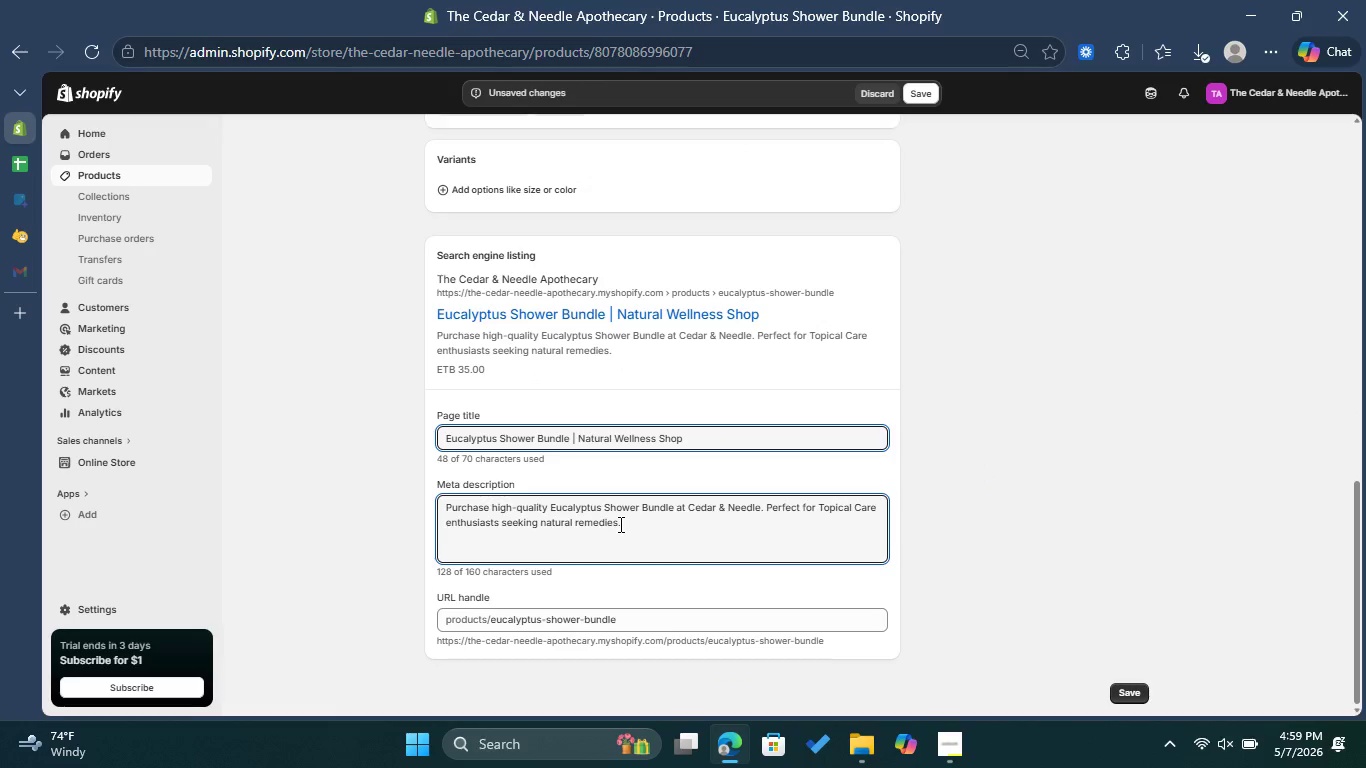 
key(ArrowRight)
 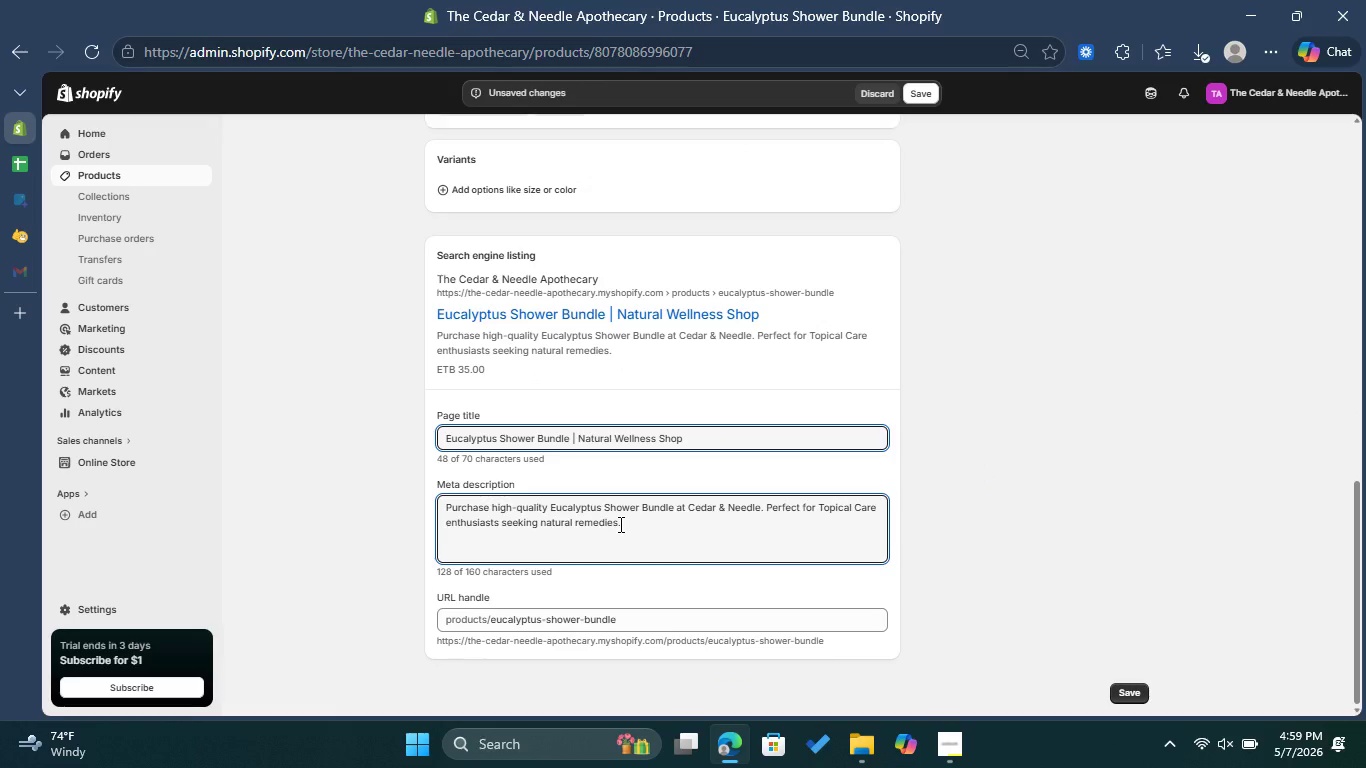 
type( Shop )
 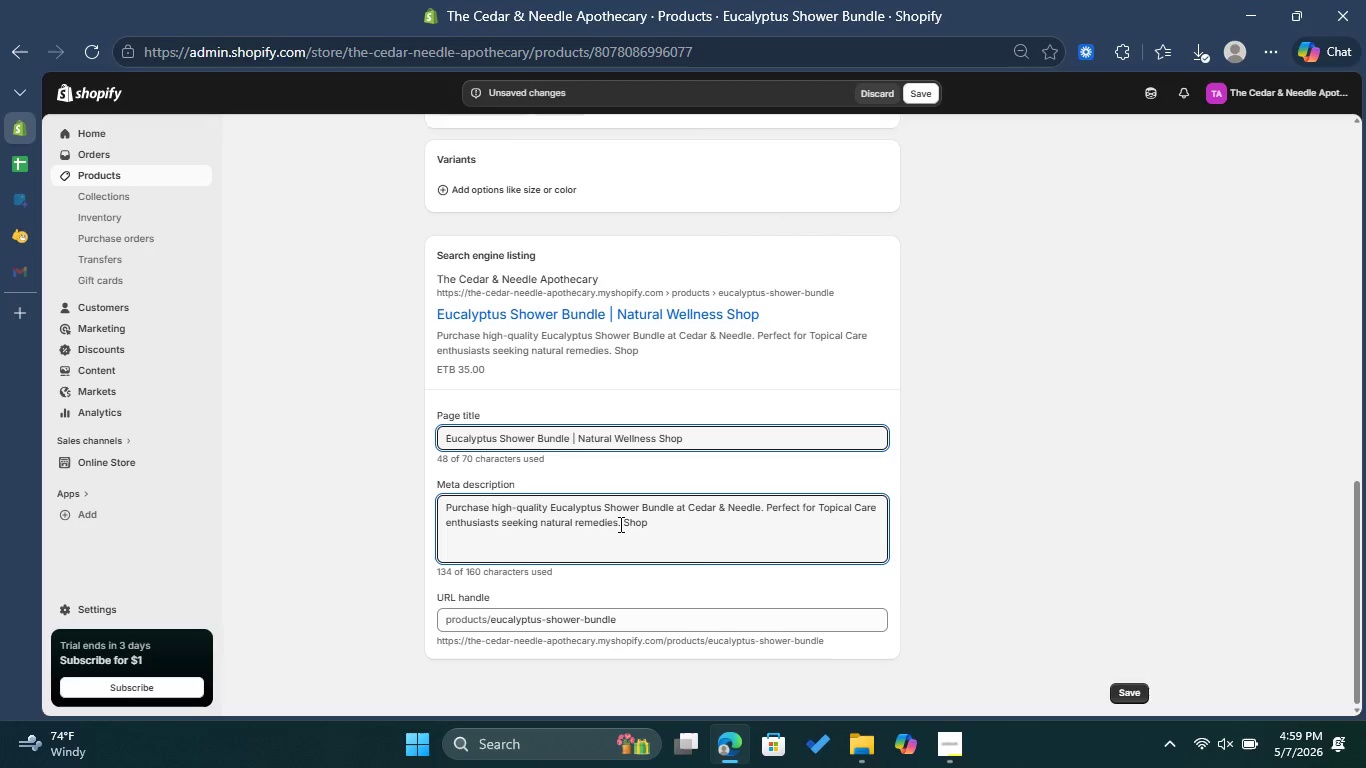 
type(ced)
key(Backspace)
key(Backspace)
key(Backspace)
type(Ceeda)
key(Backspace)
key(Backspace)
key(Backspace)
type(dar & Needle Apothecary)
 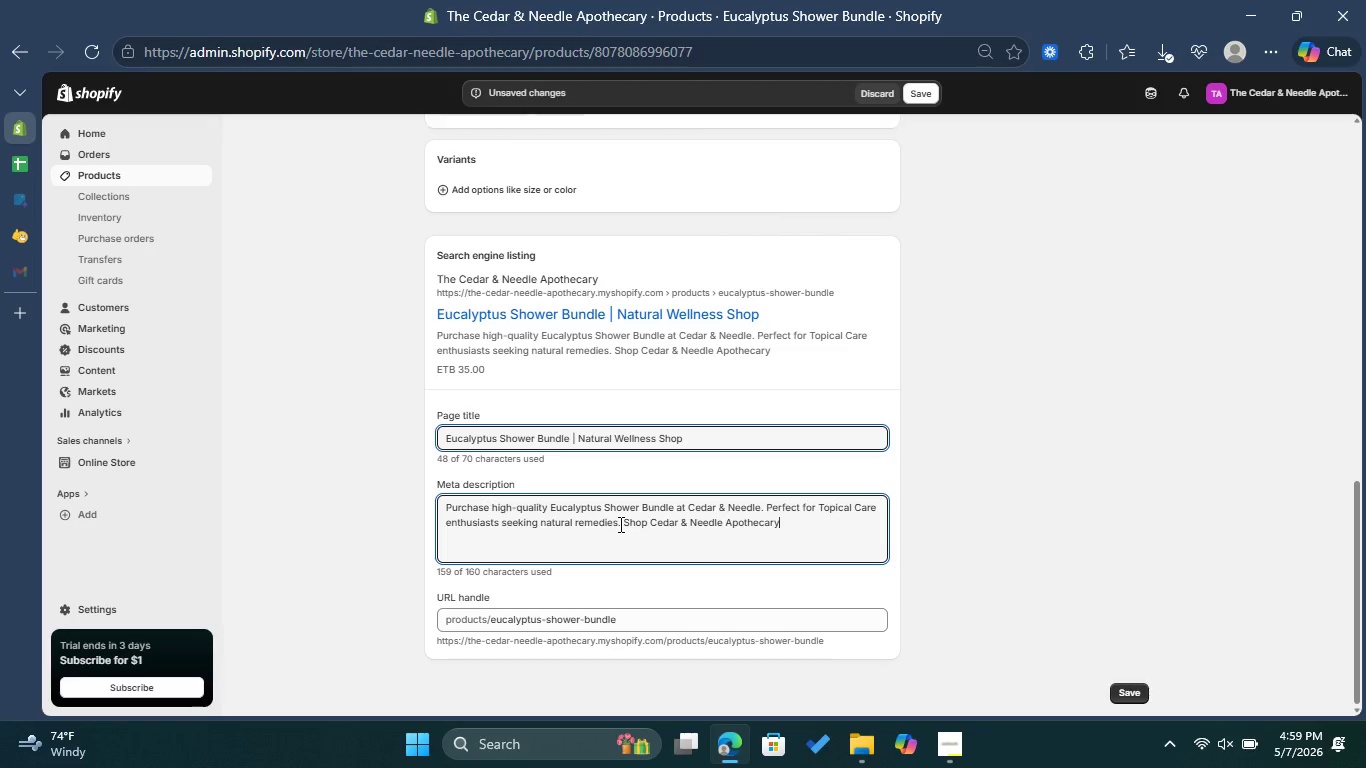 
wait(6.55)
 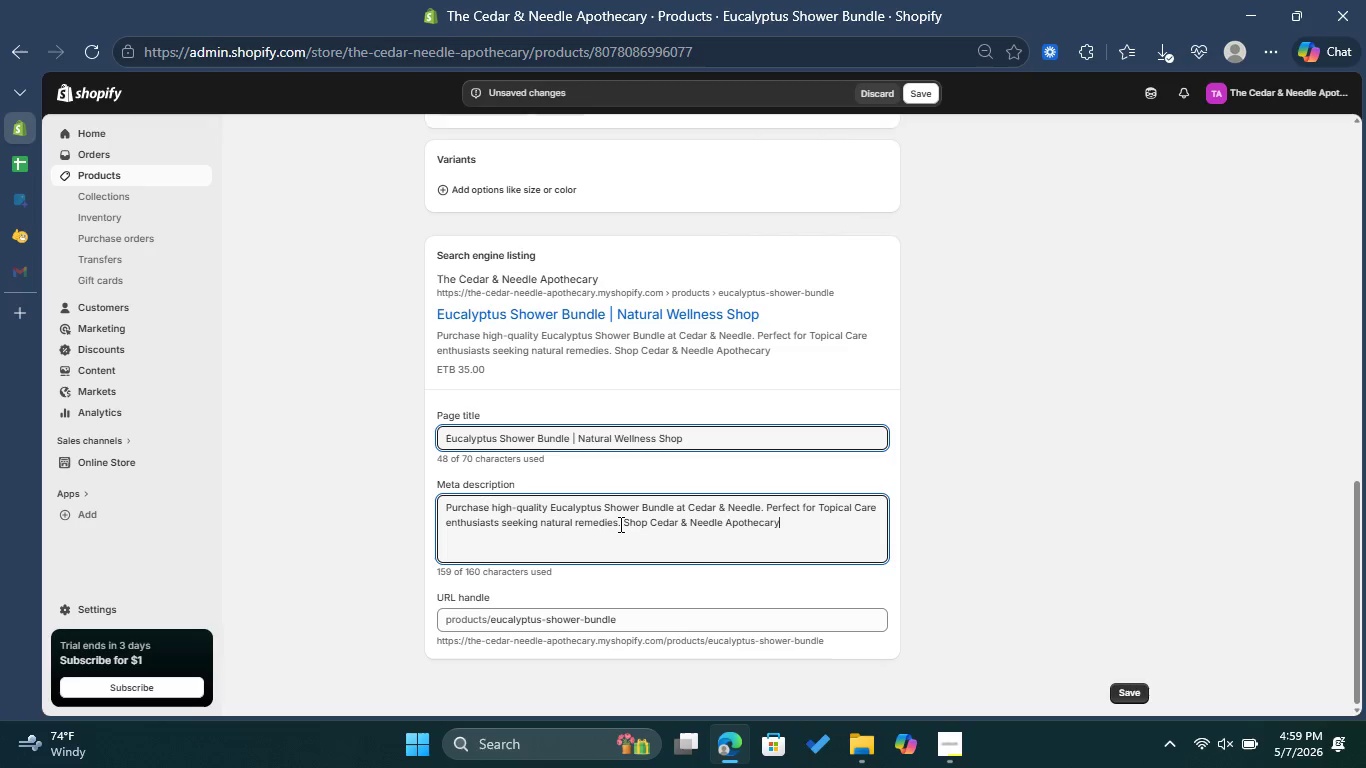 
left_click([649, 521])
 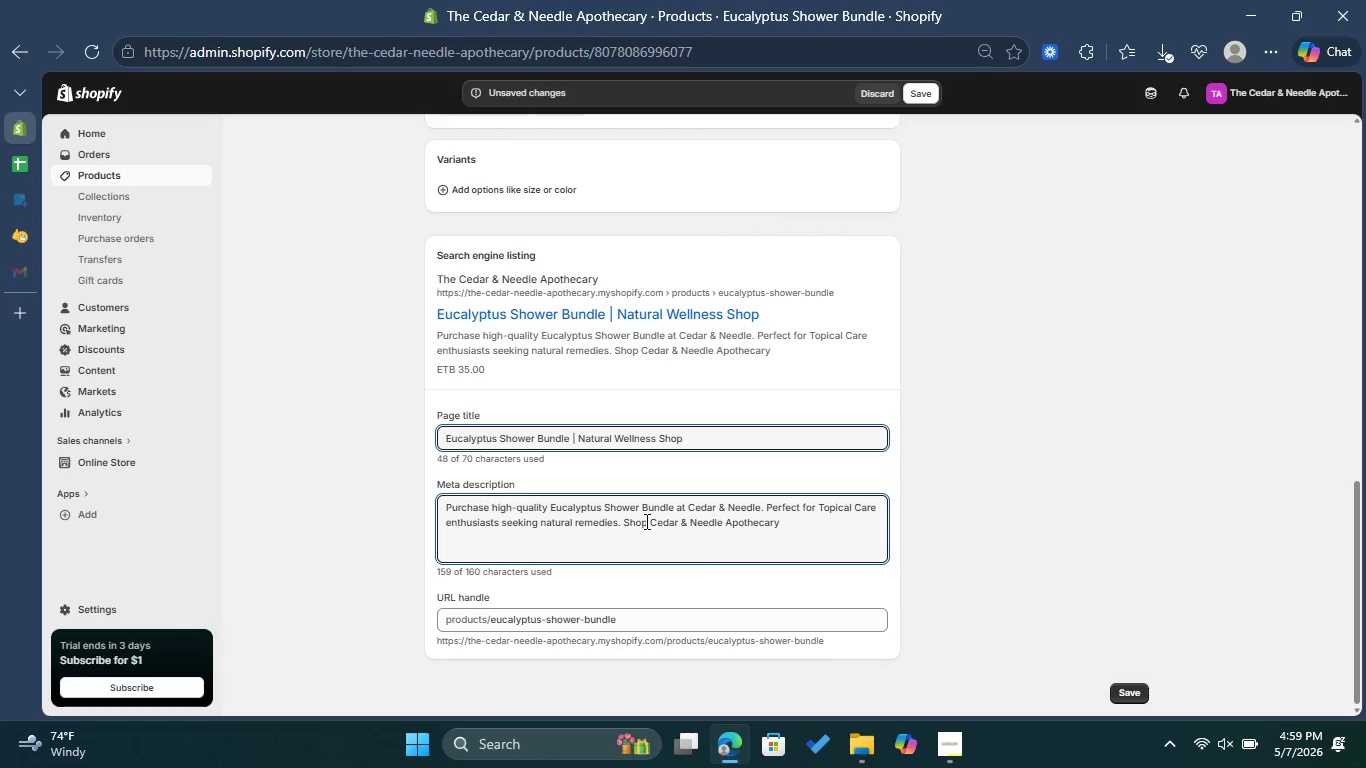 
left_click([645, 521])
 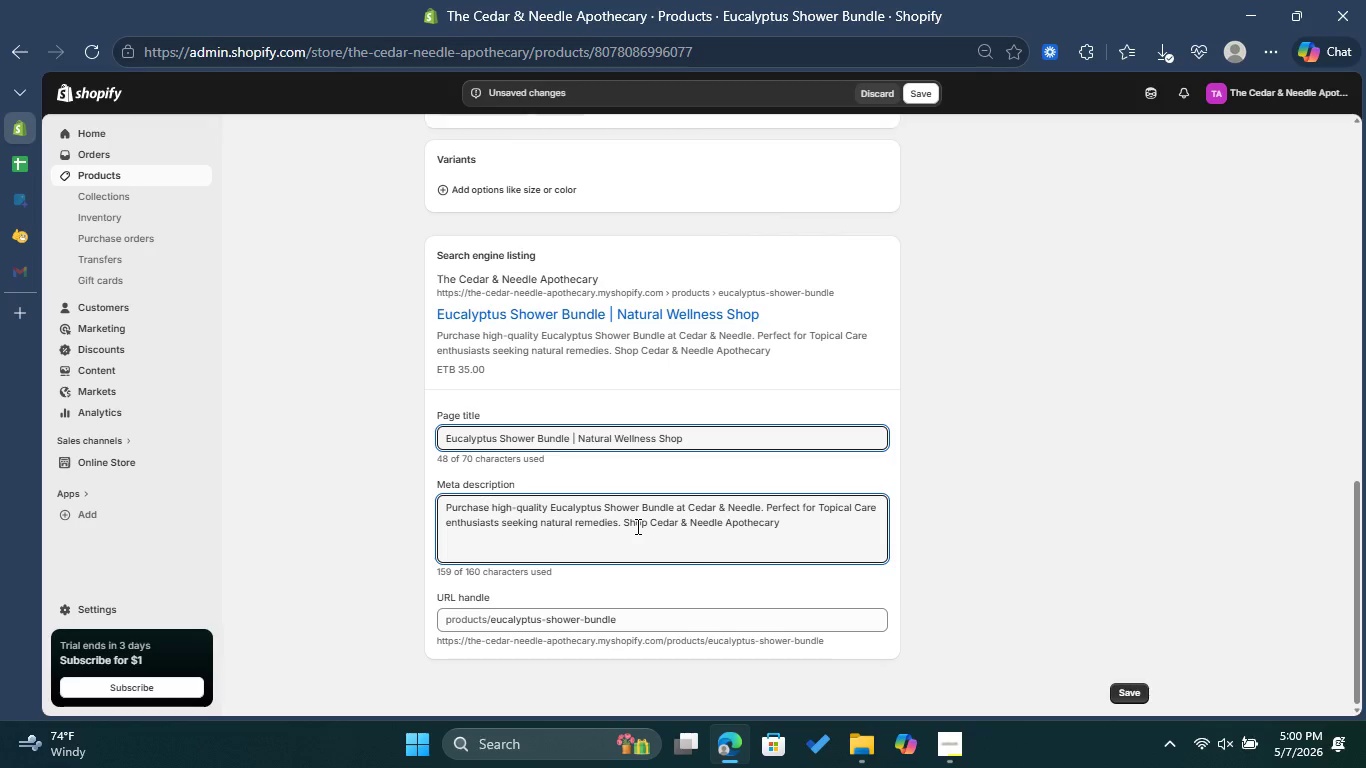 
wait(16.14)
 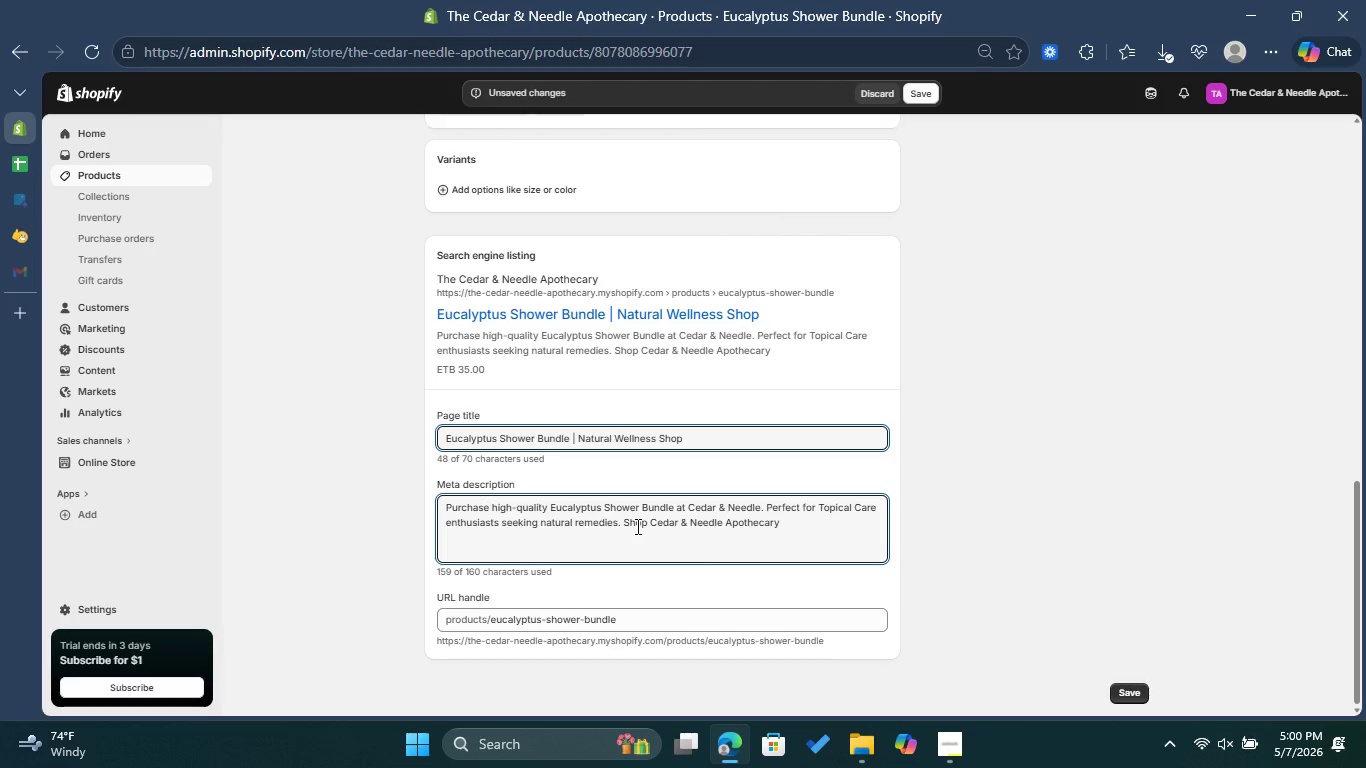 
left_click([786, 530])
 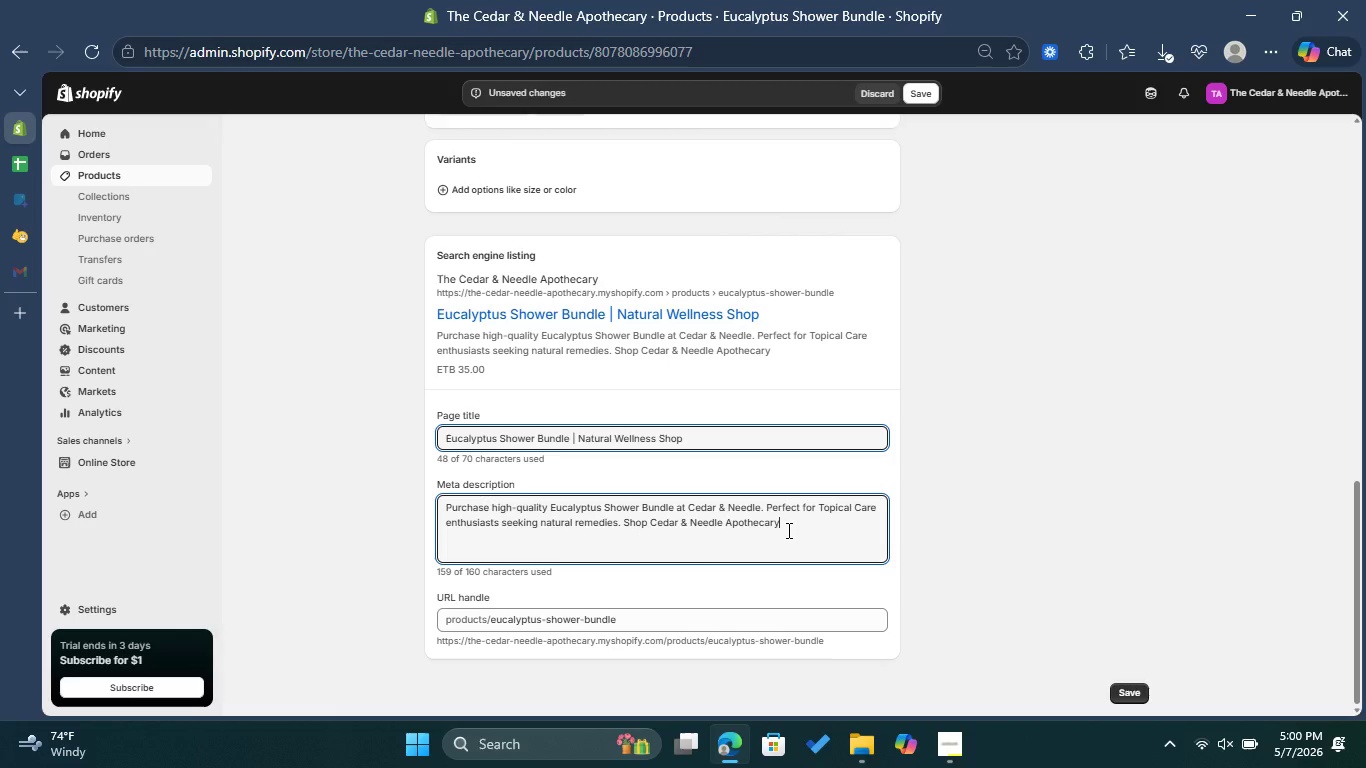 
wait(7.39)
 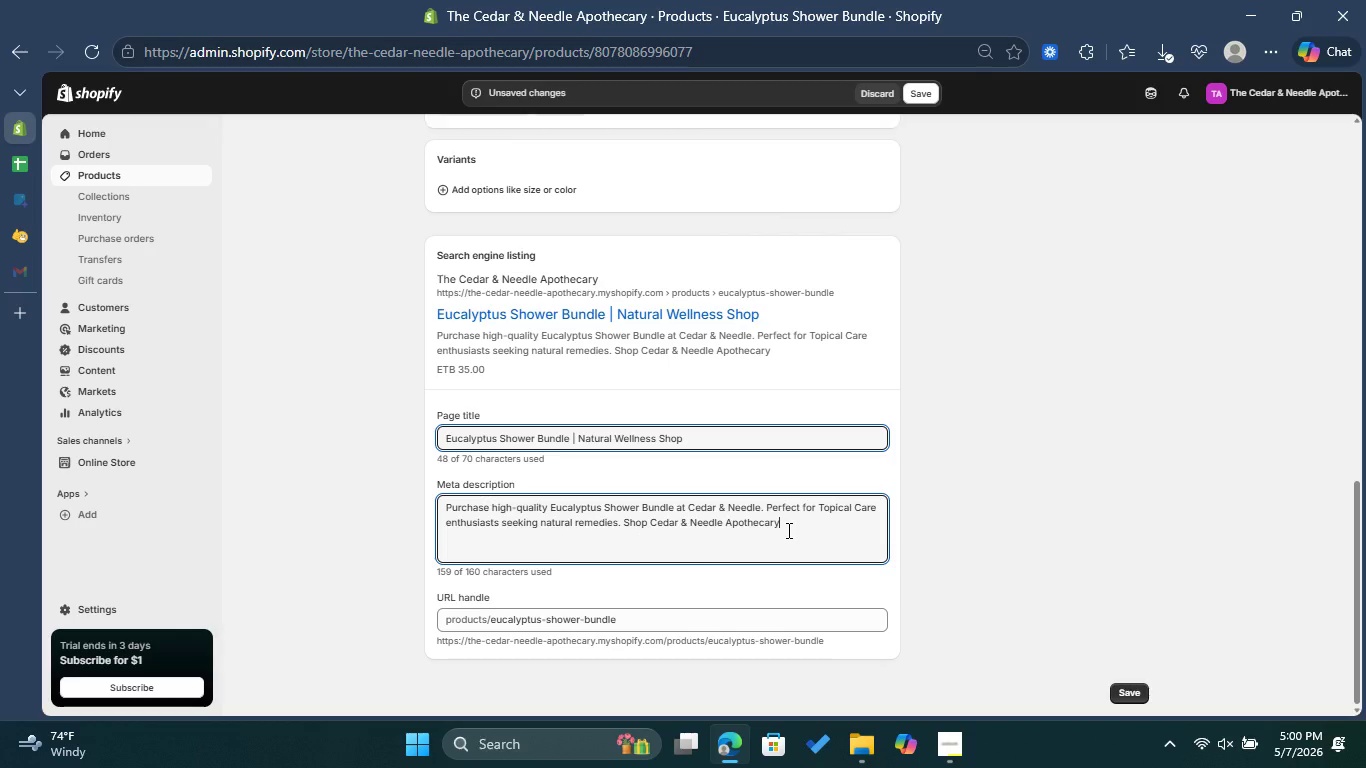 
left_click([645, 518])
 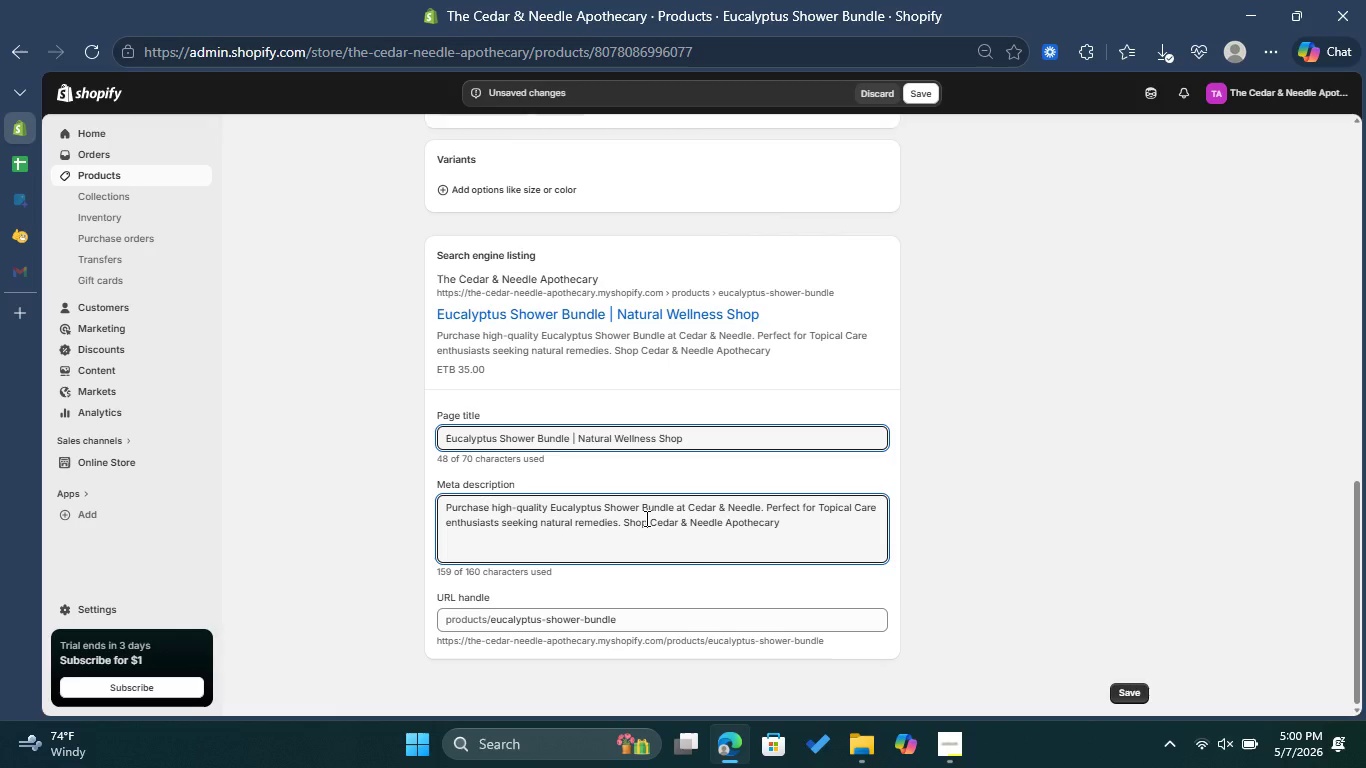 
type(at)
 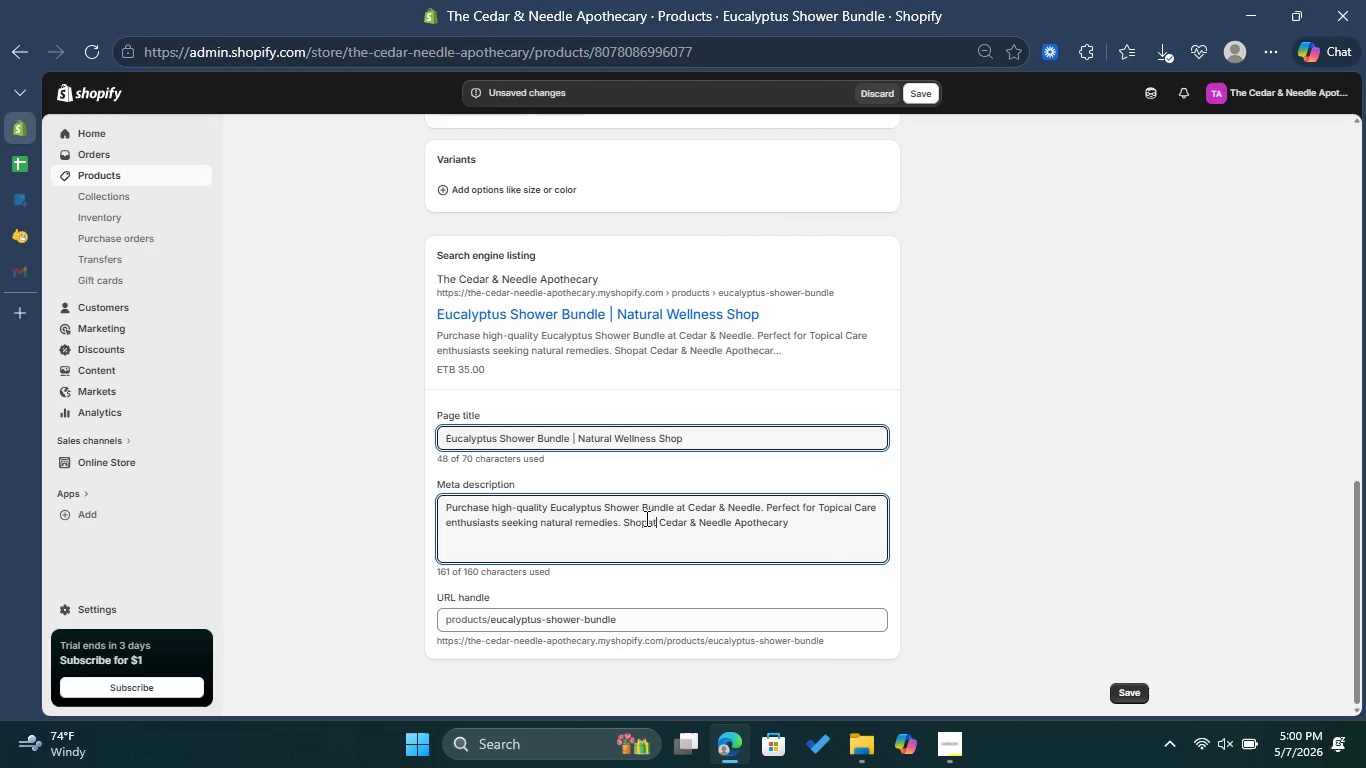 
left_click([645, 518])
 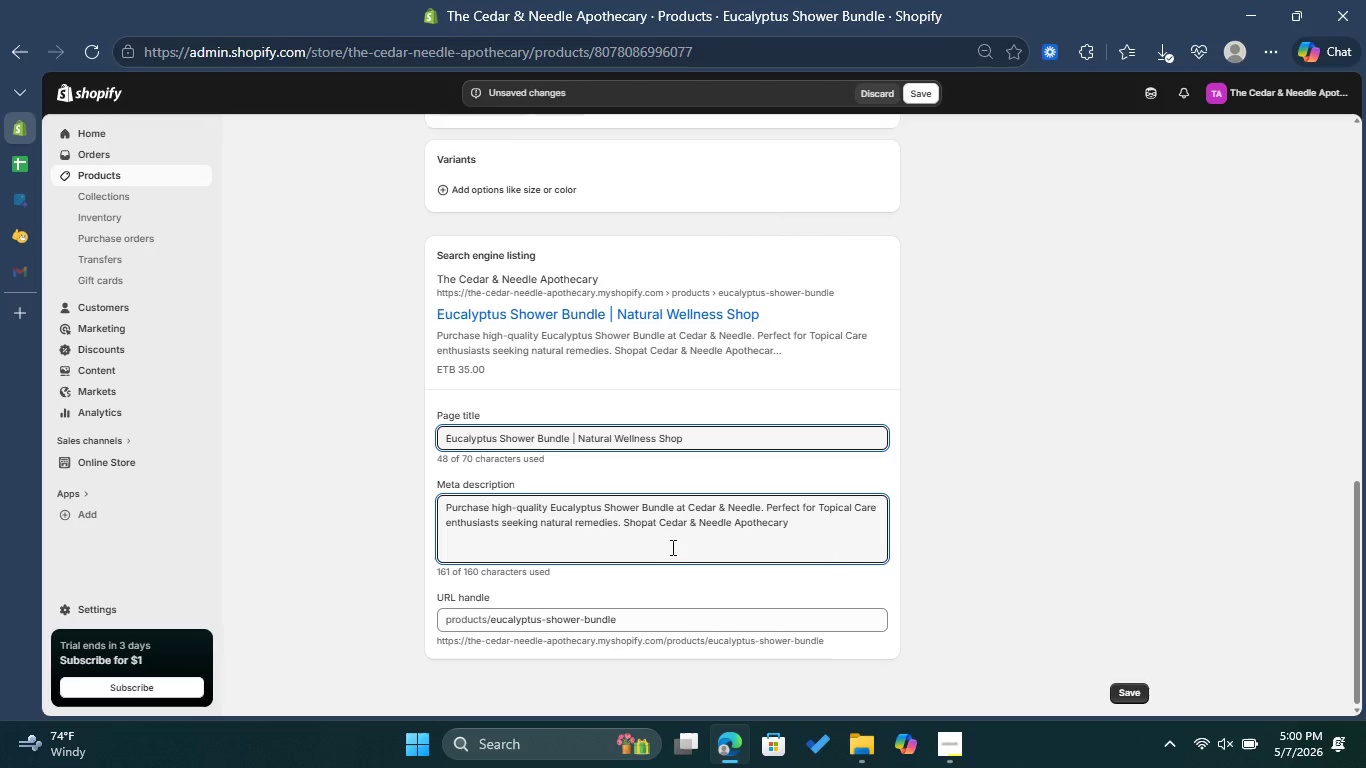 
key(Space)
 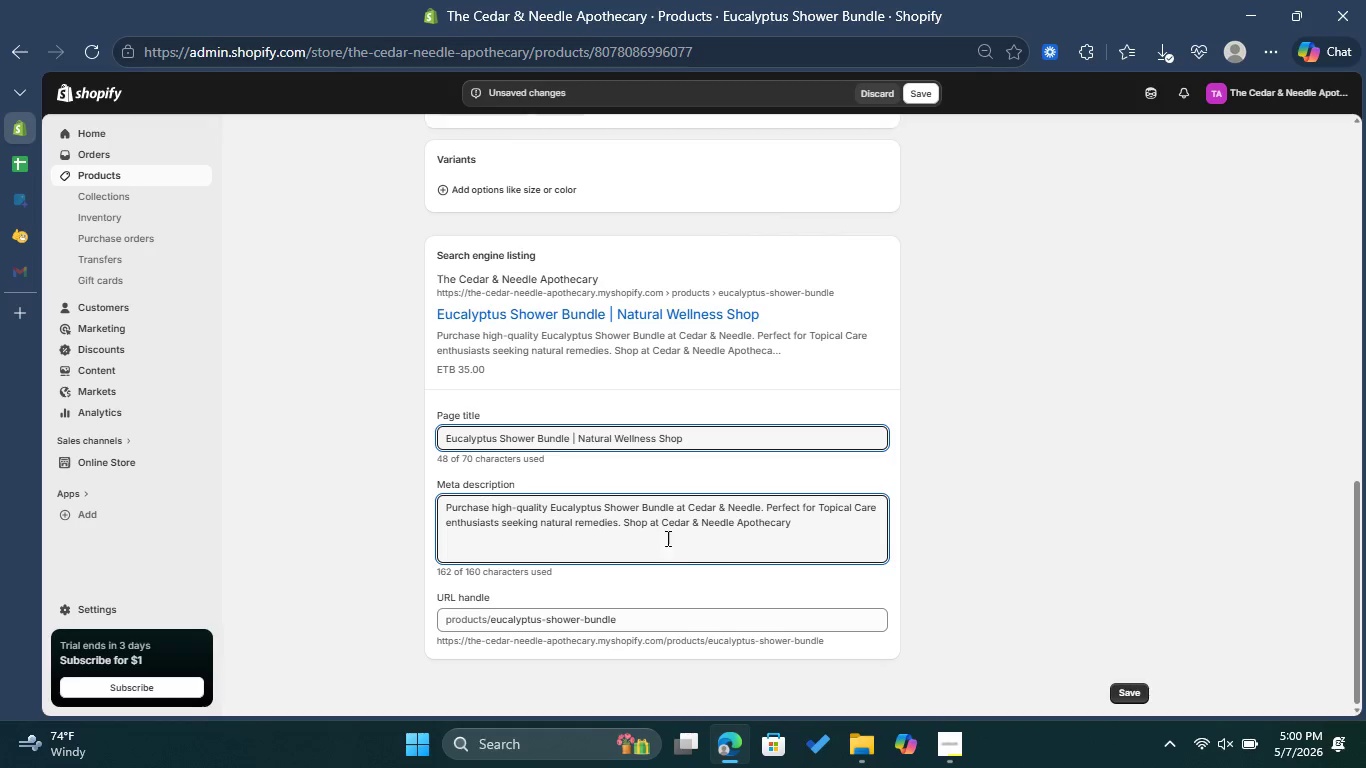 
left_click_drag(start_coordinate=[656, 521], to_coordinate=[623, 524])
 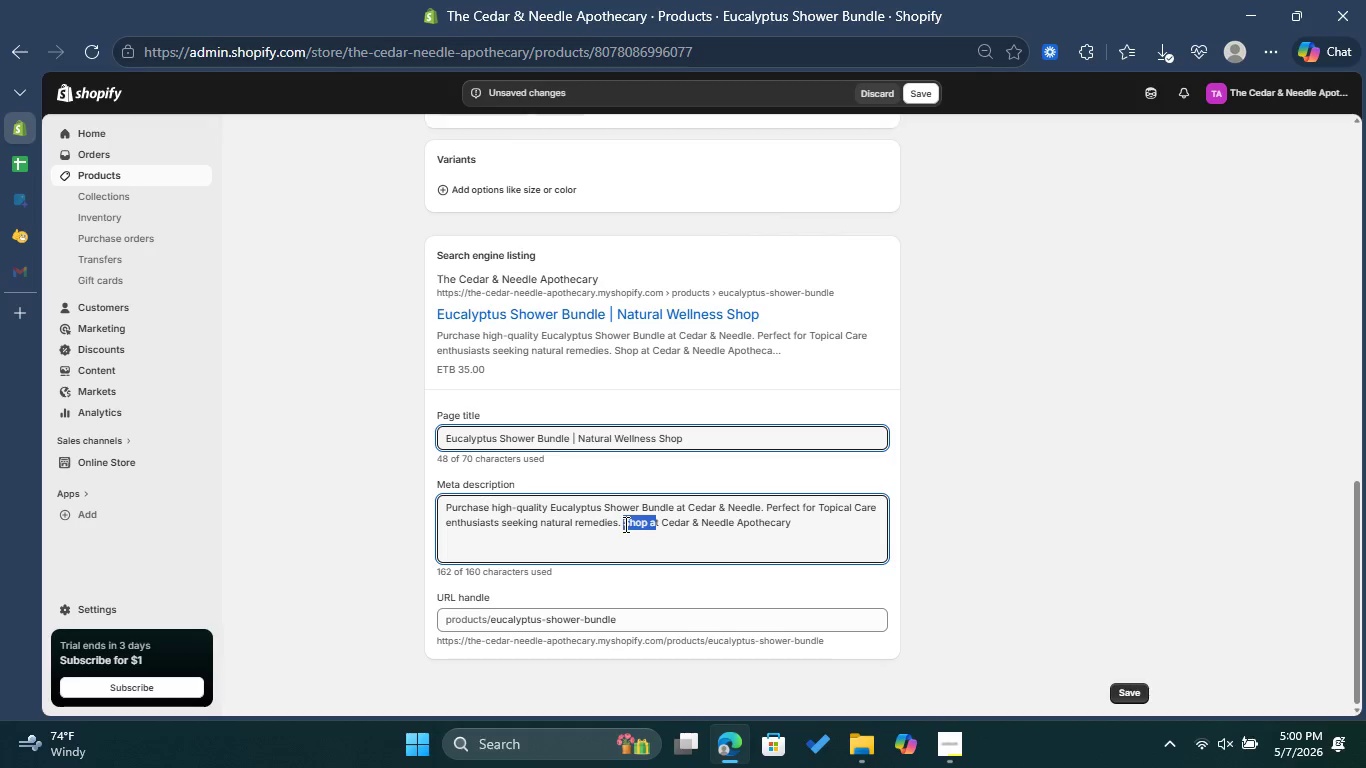 
key(Backspace)
 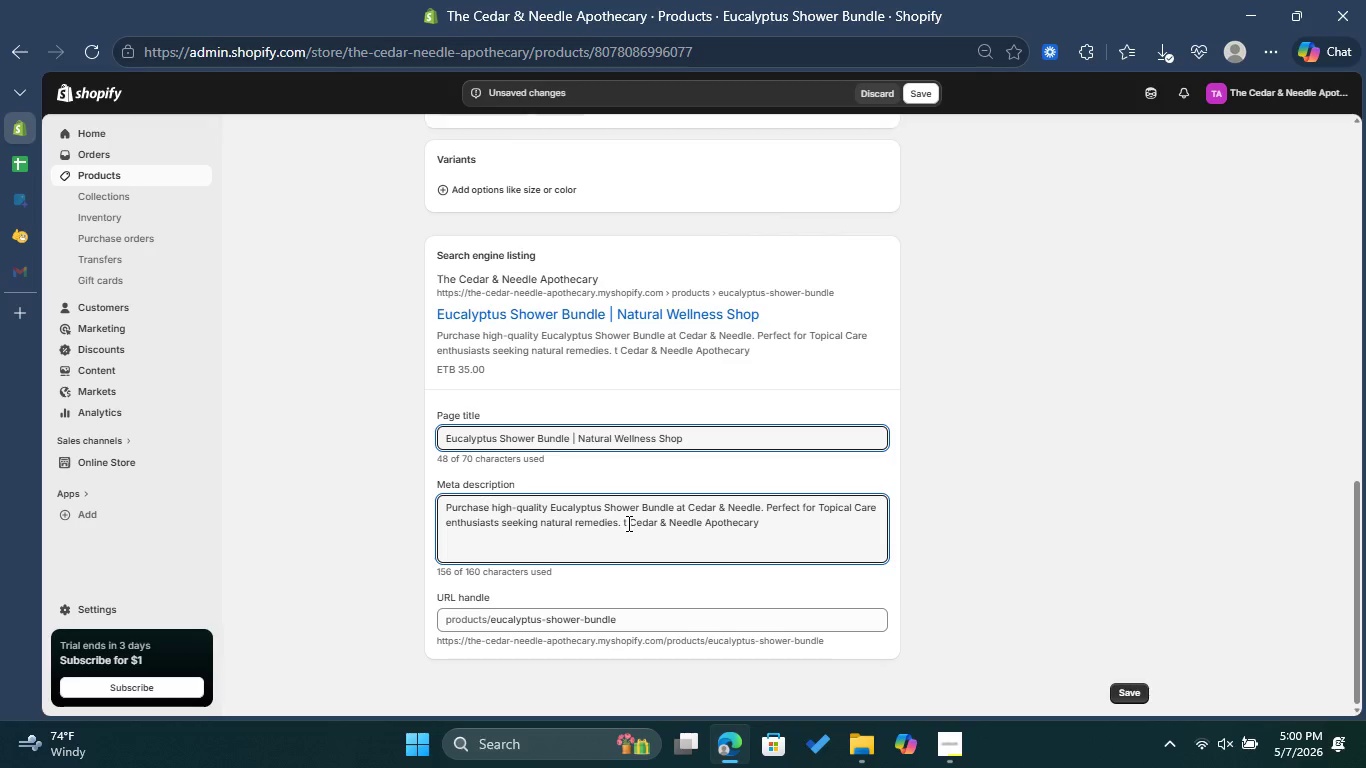 
left_click([627, 523])
 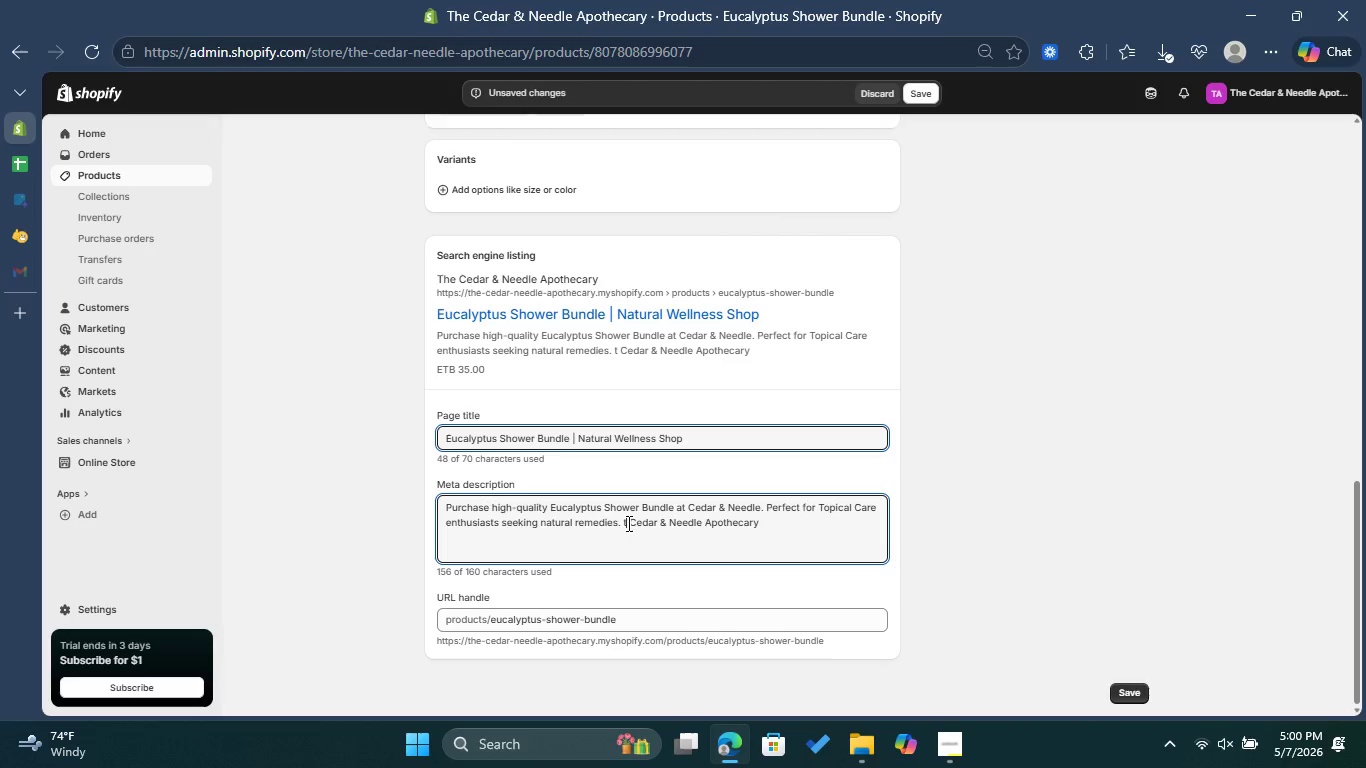 
key(Backspace)
 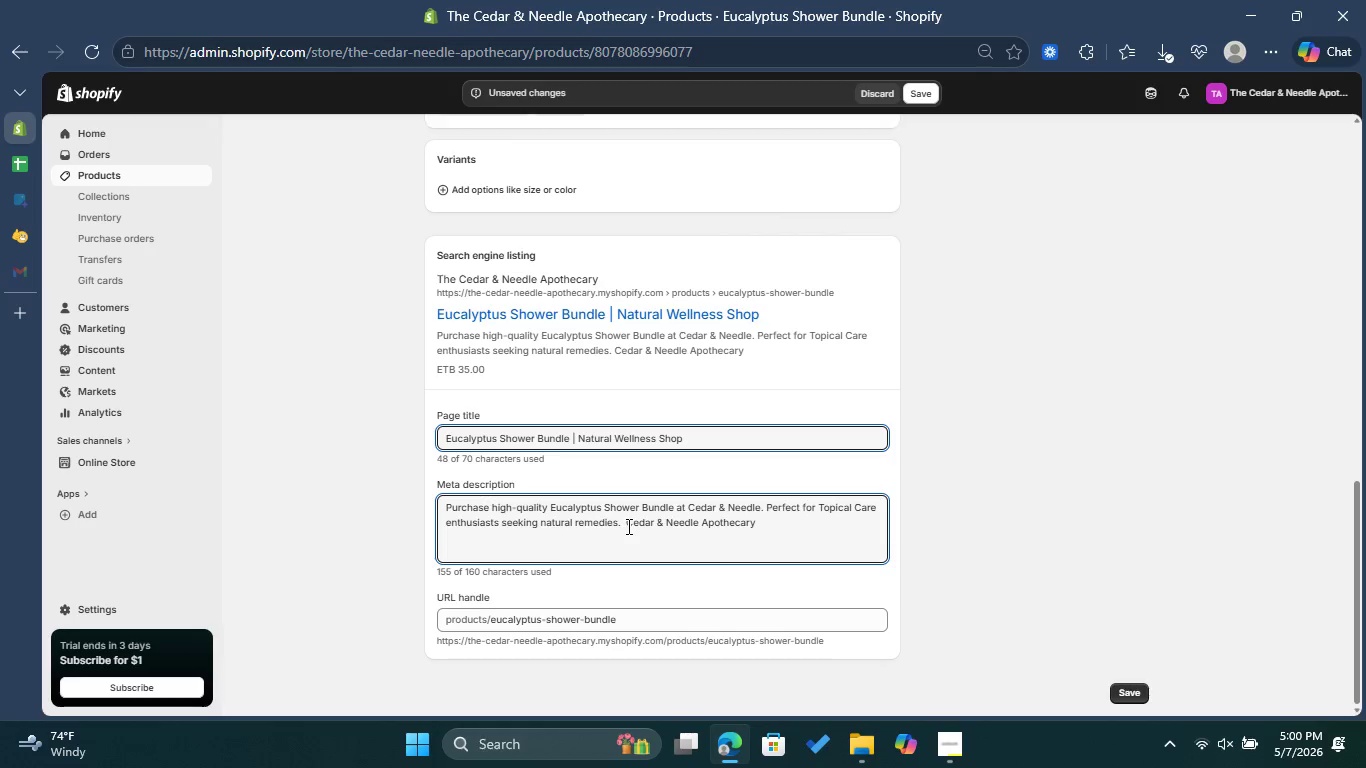 
key(Backspace)
 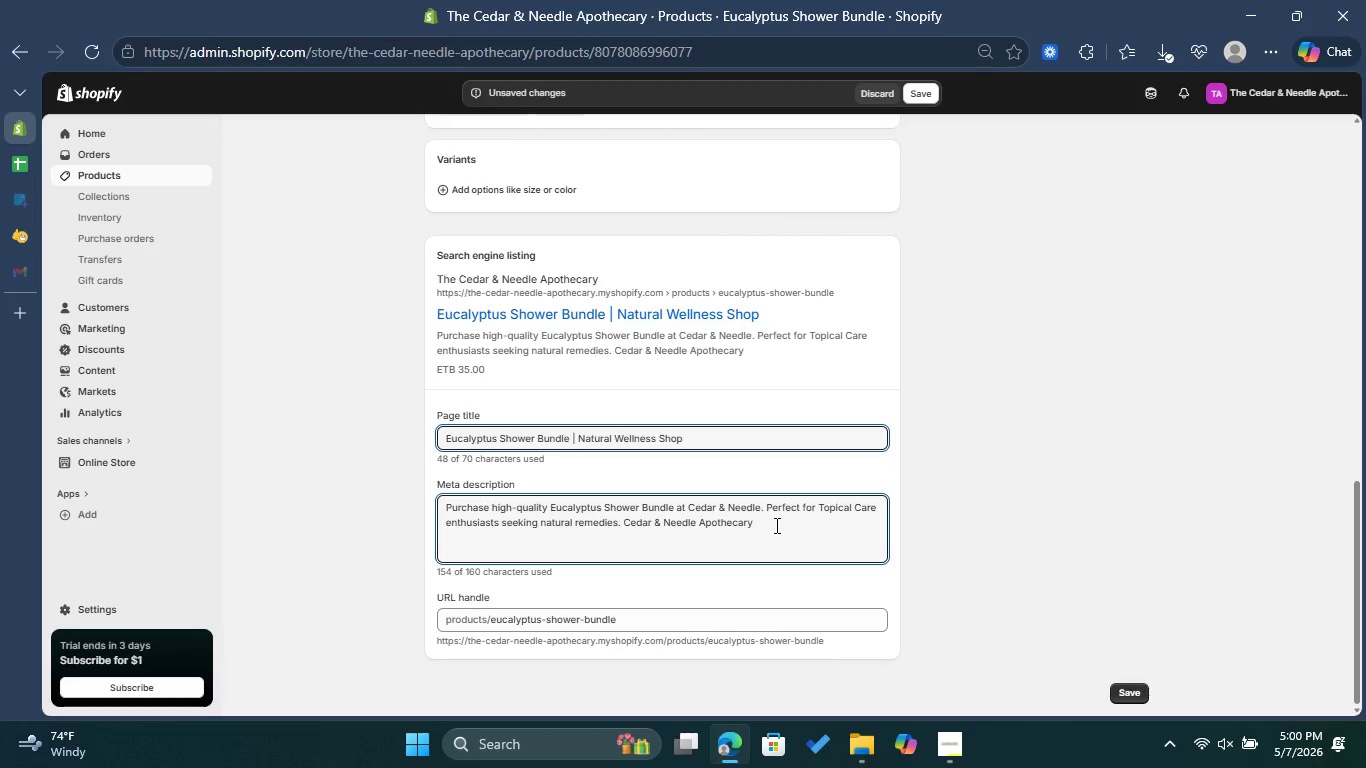 
wait(7.2)
 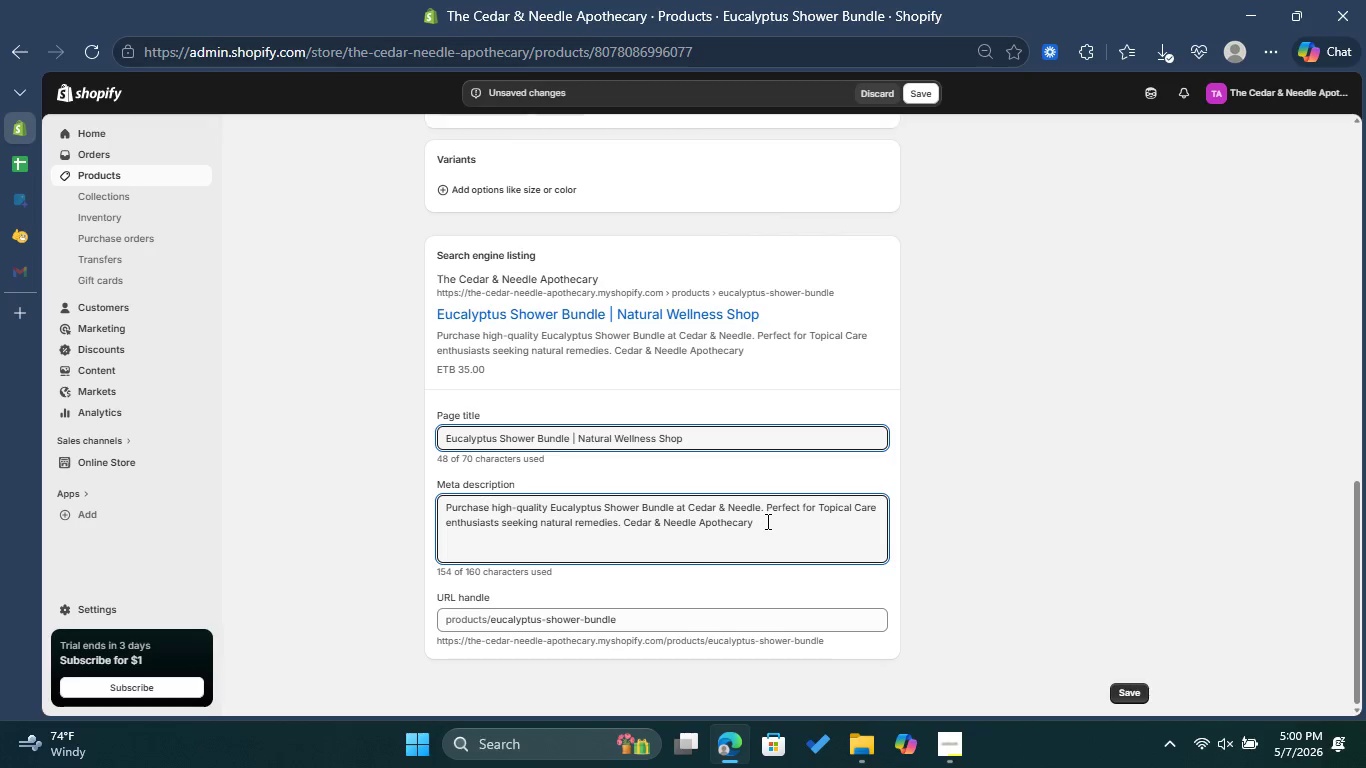 
key(Period)
 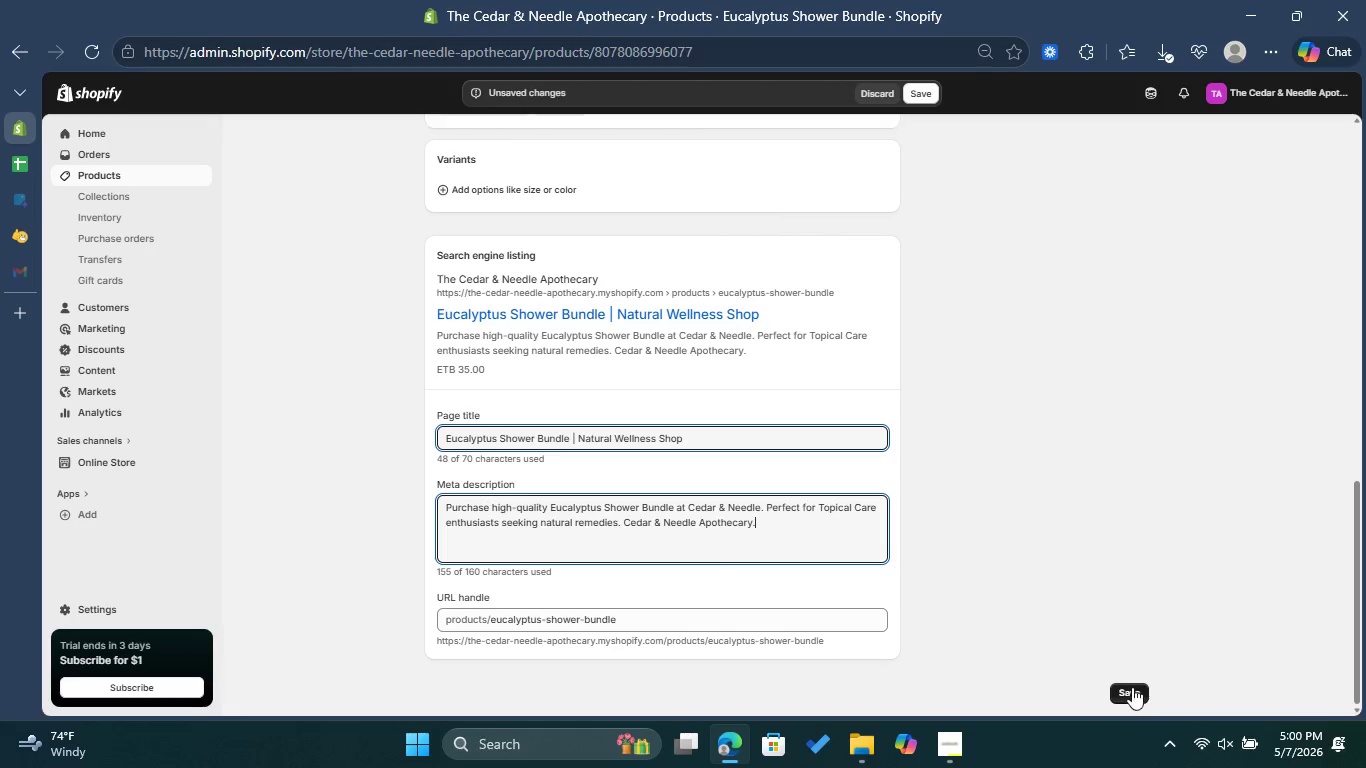 
left_click([1132, 687])
 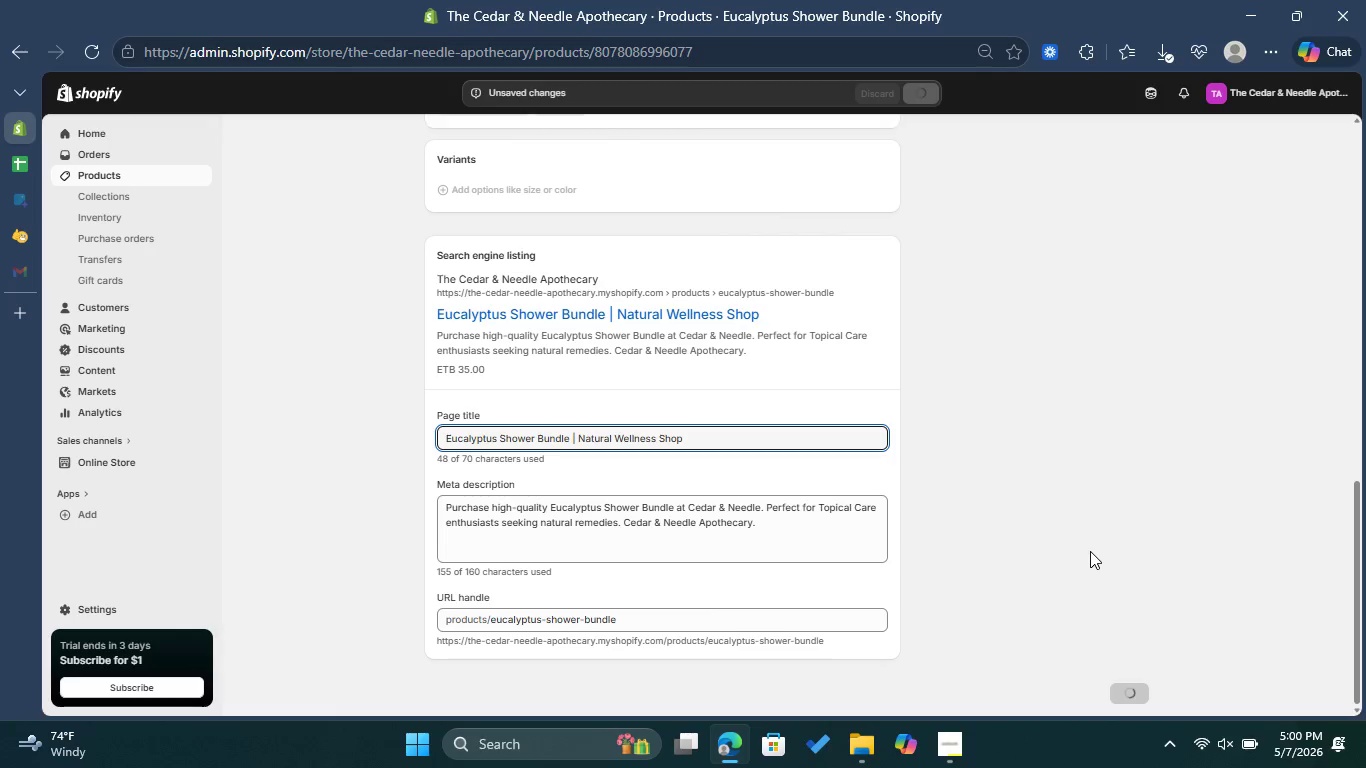 
wait(7.33)
 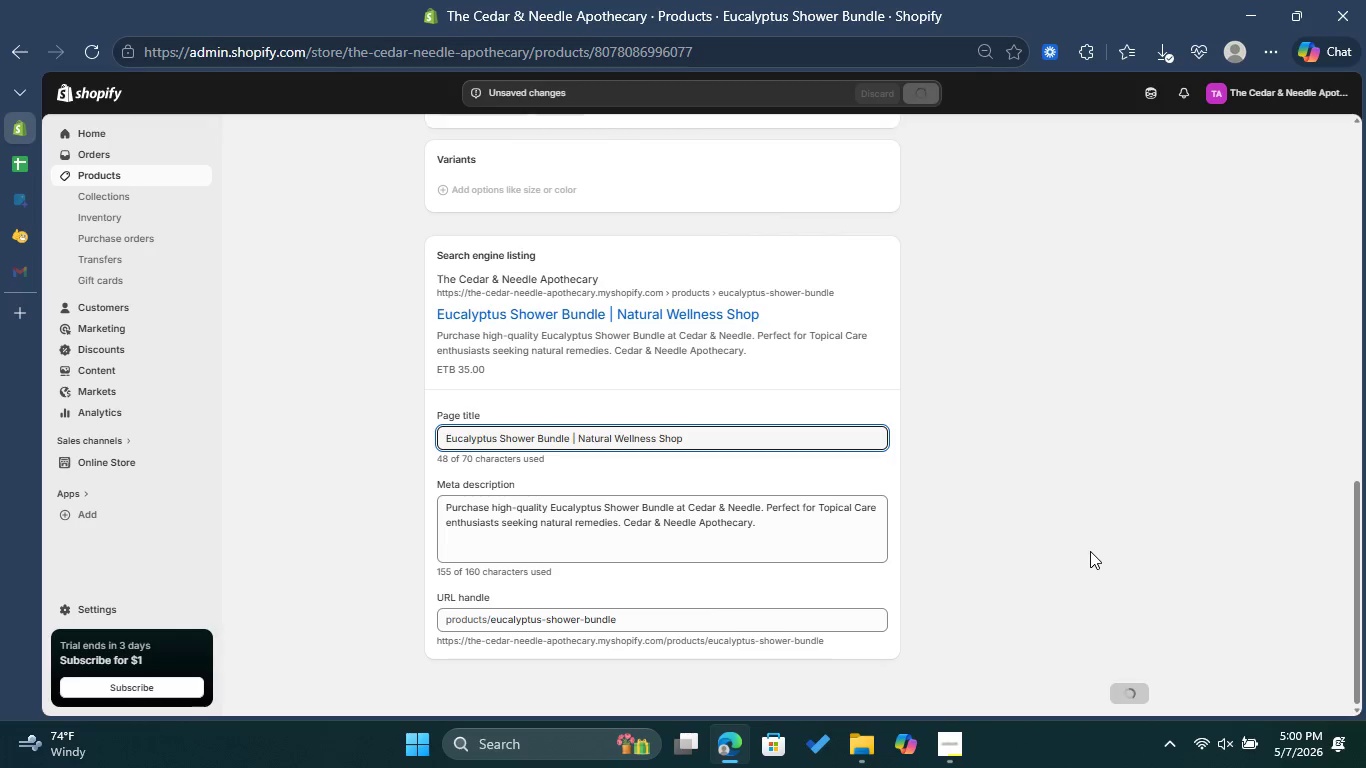 
scroll: coordinate [1077, 550], scroll_direction: up, amount: 5.0
 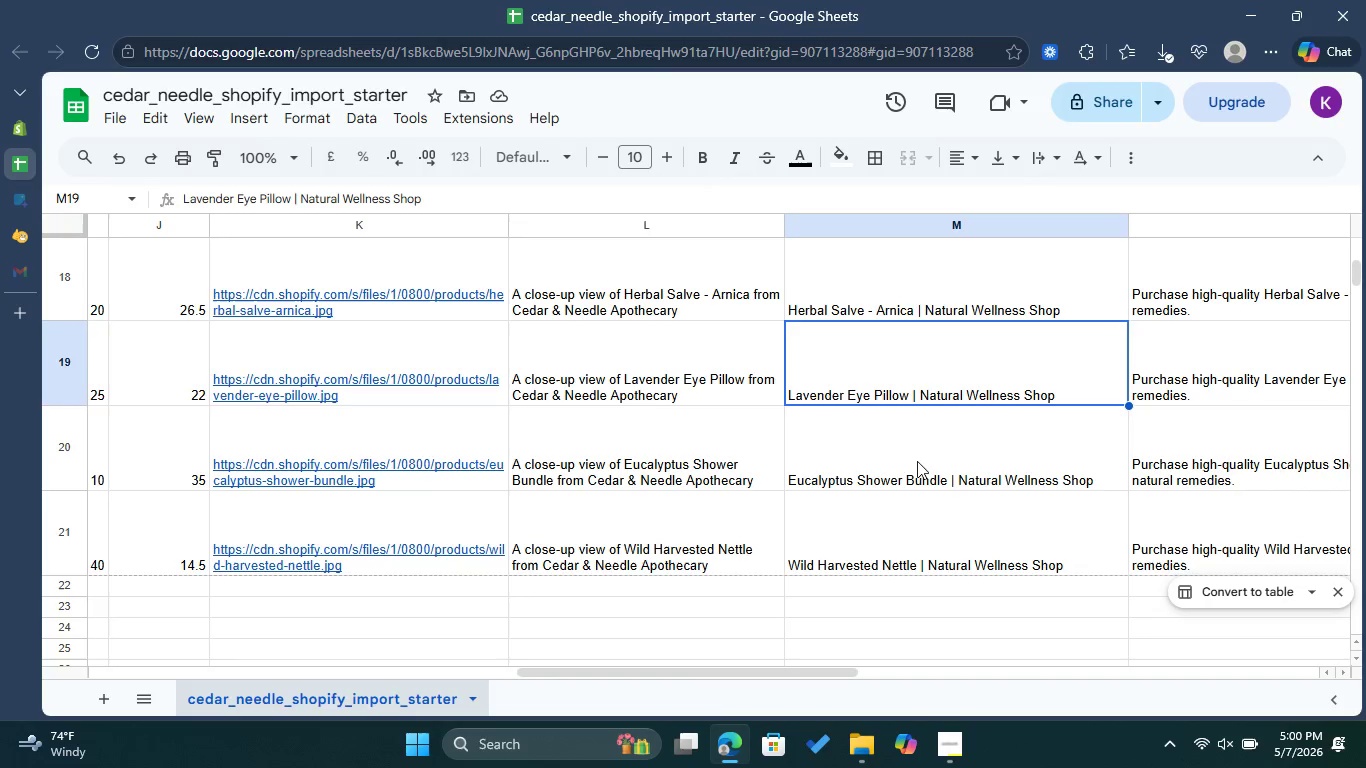 
double_click([682, 459])
 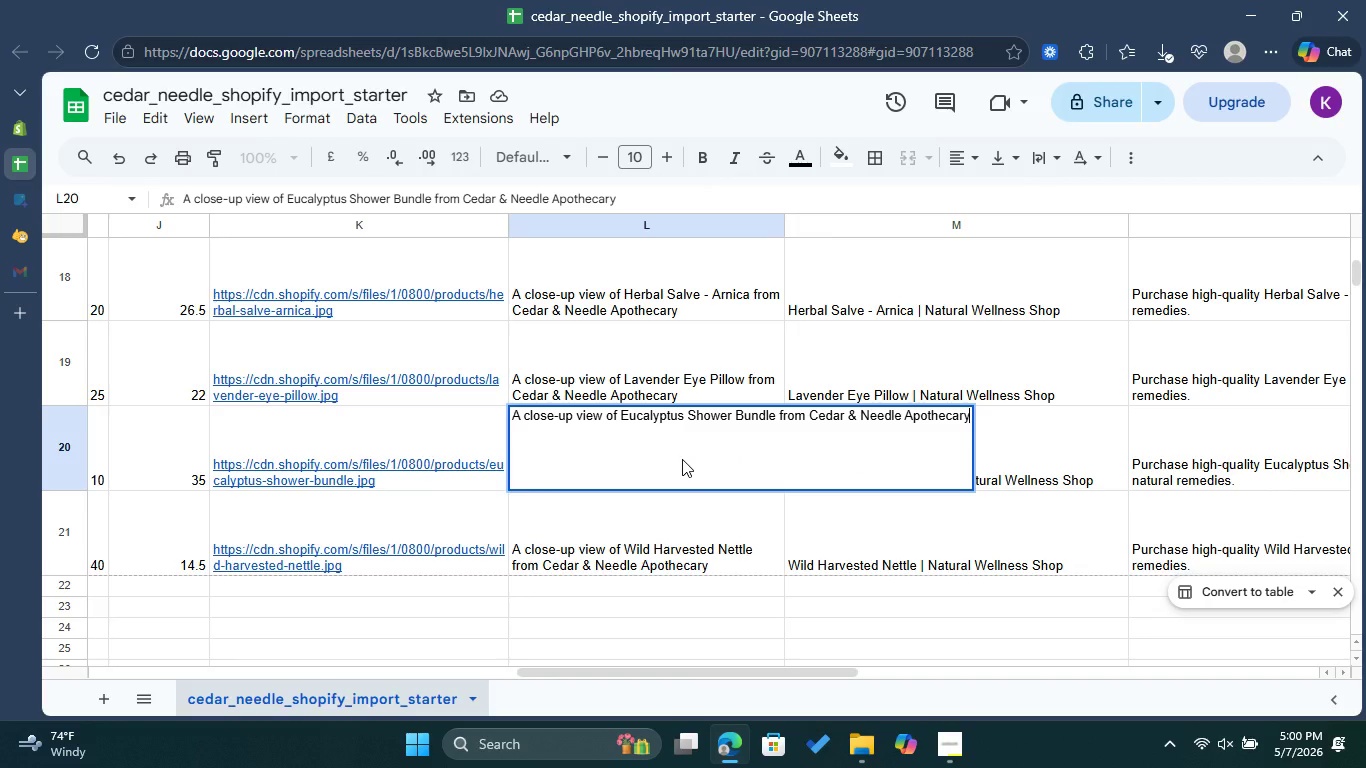 
key(Control+A)
 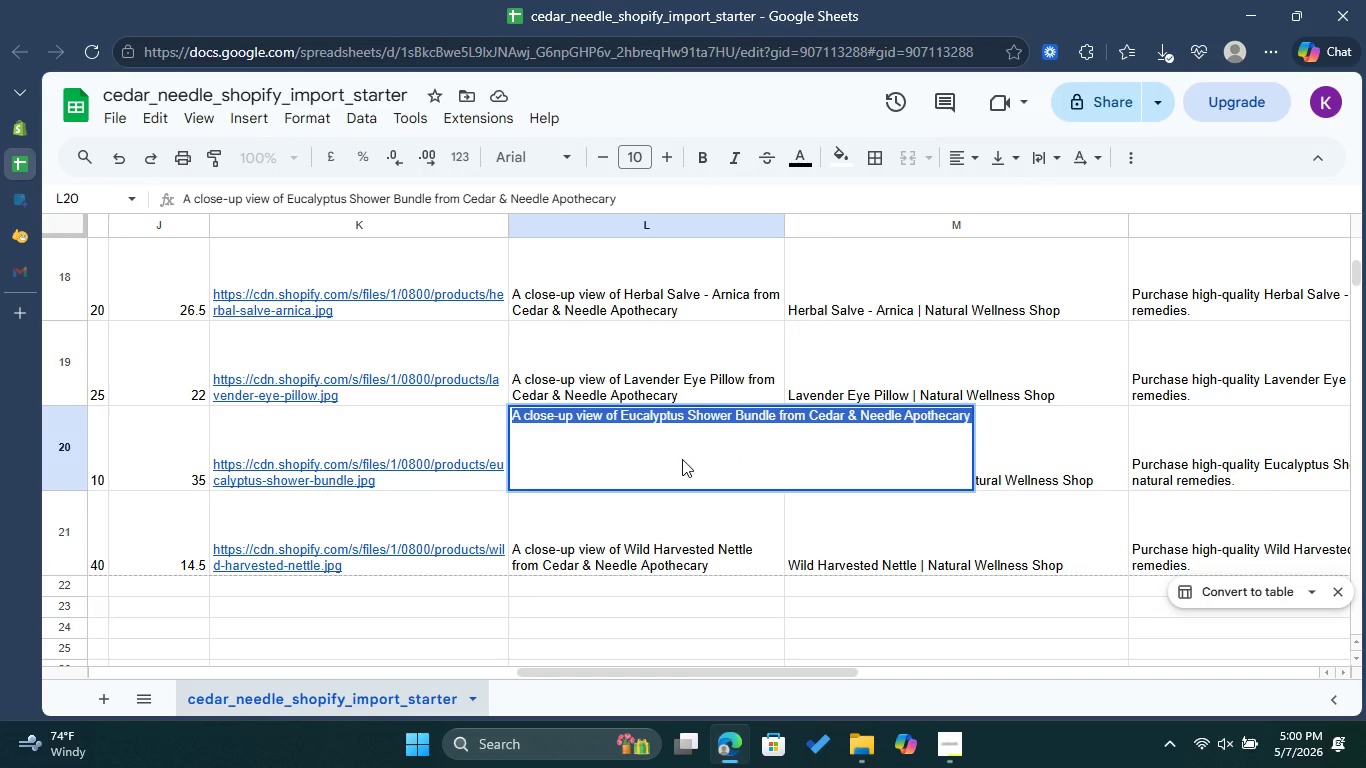 
key(Control+C)
 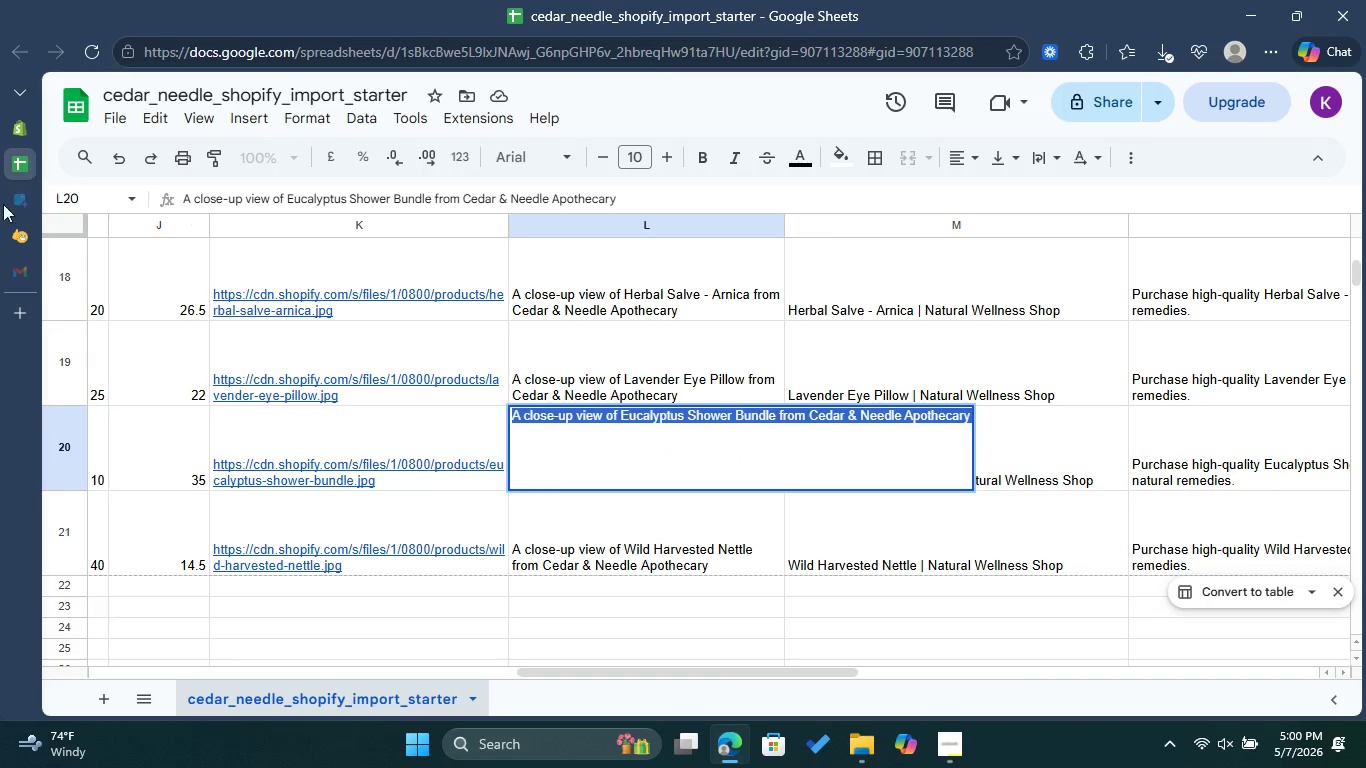 
left_click([28, 238])
 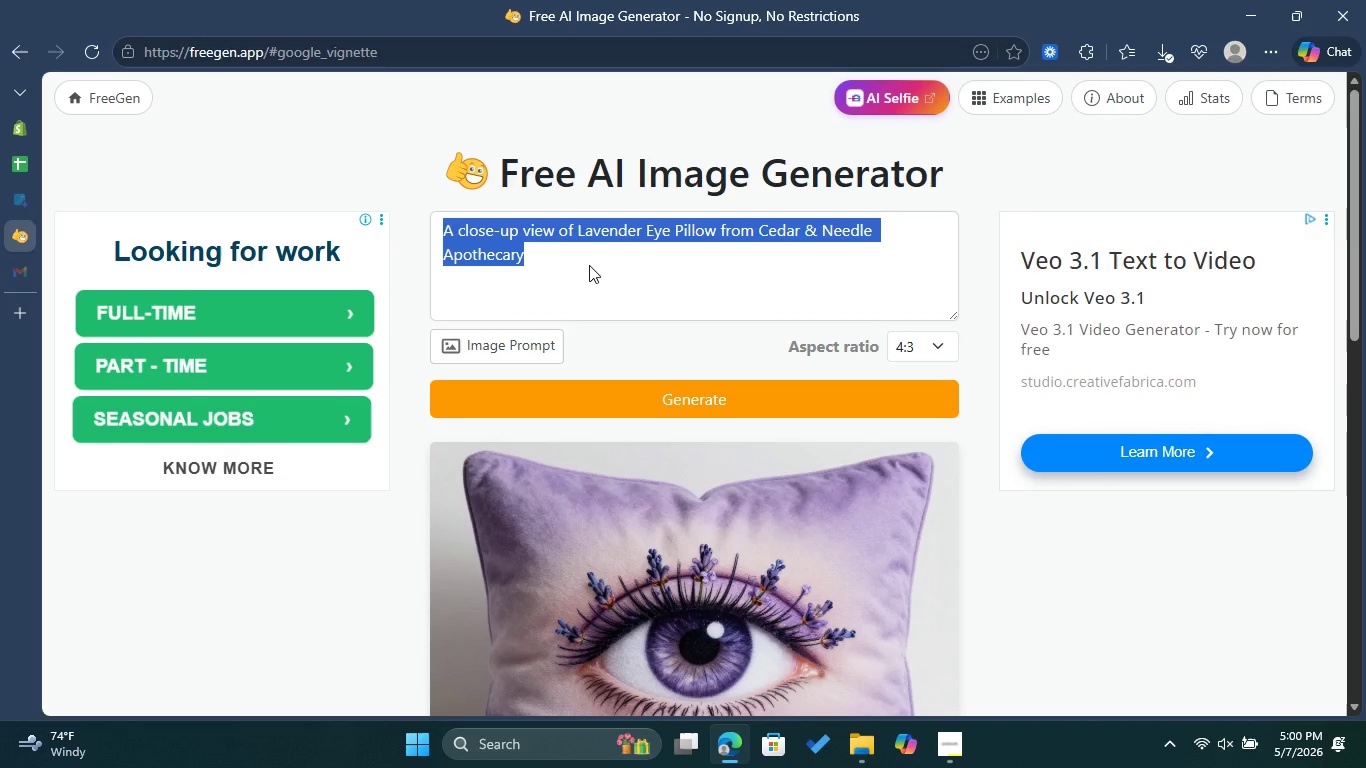 
key(Control+V)
 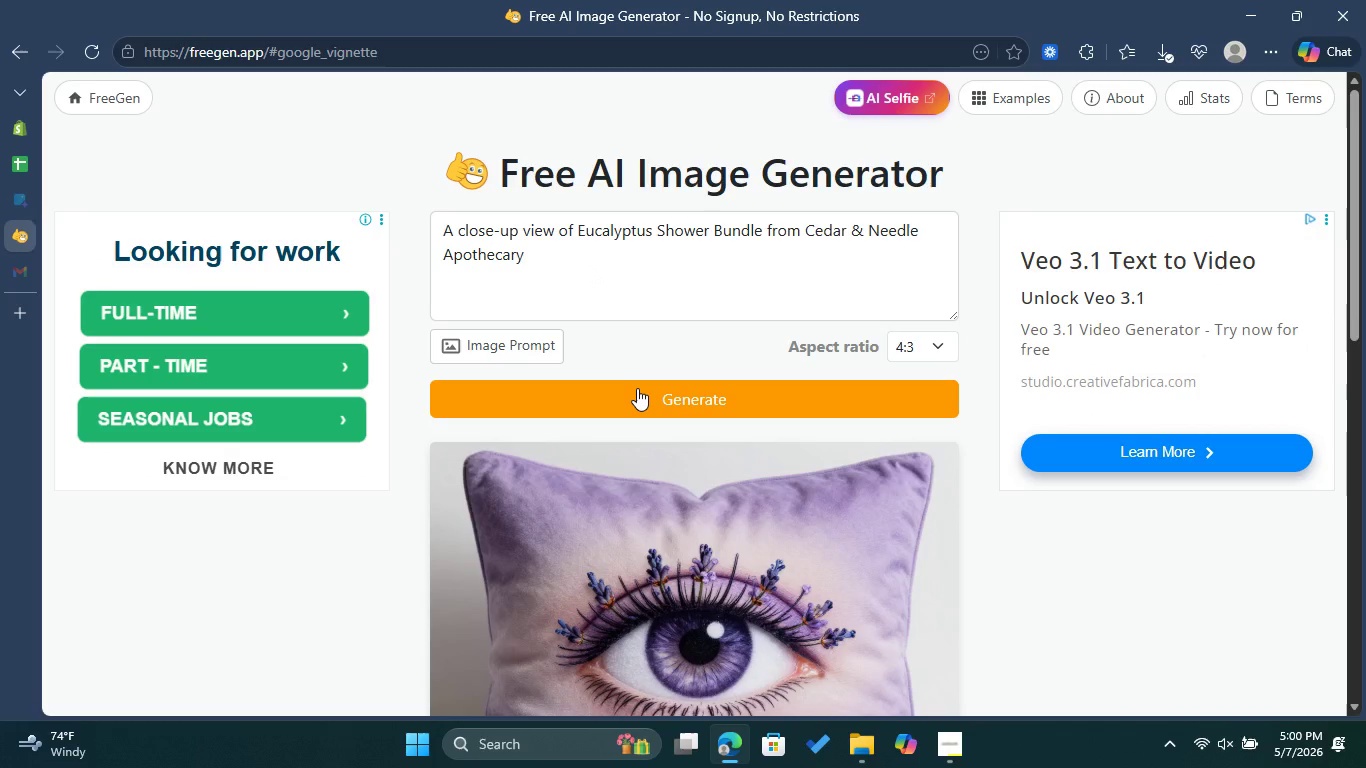 
left_click([637, 388])
 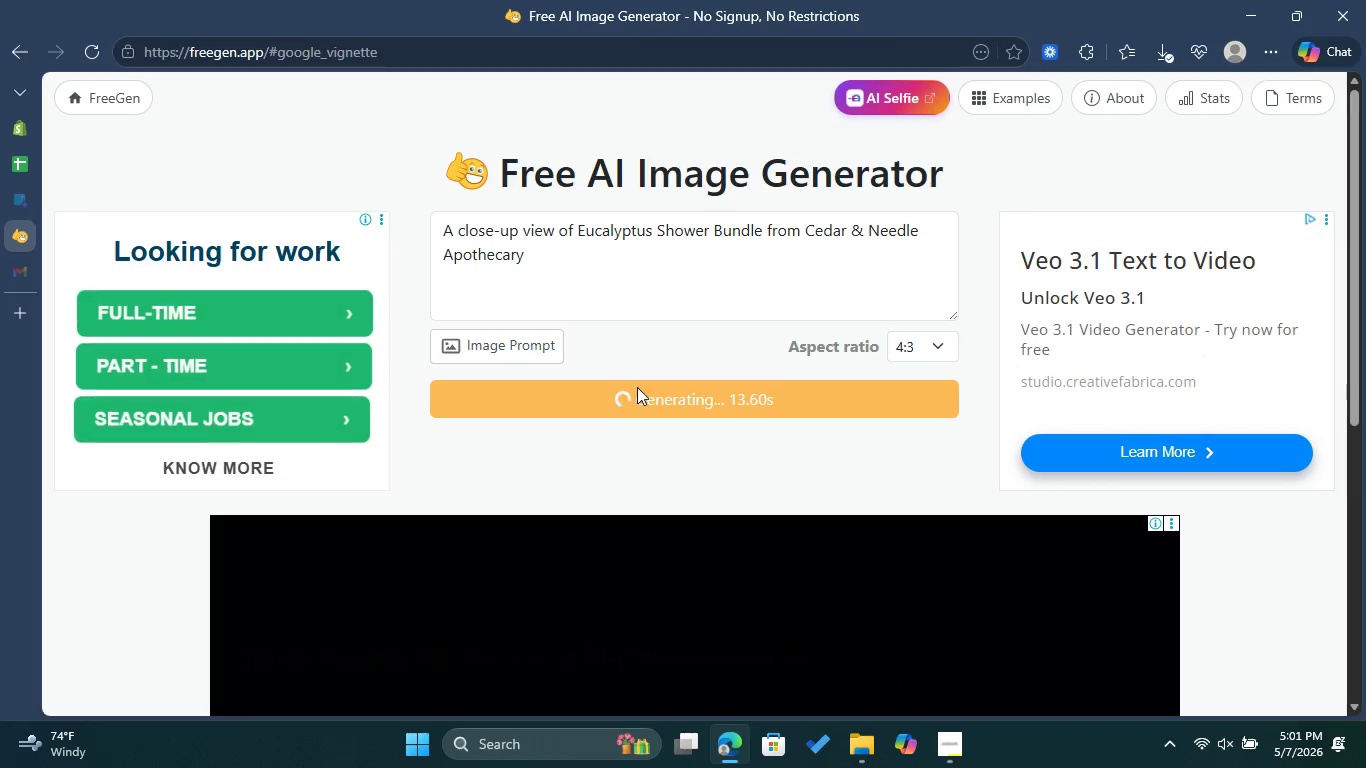 
wait(18.75)
 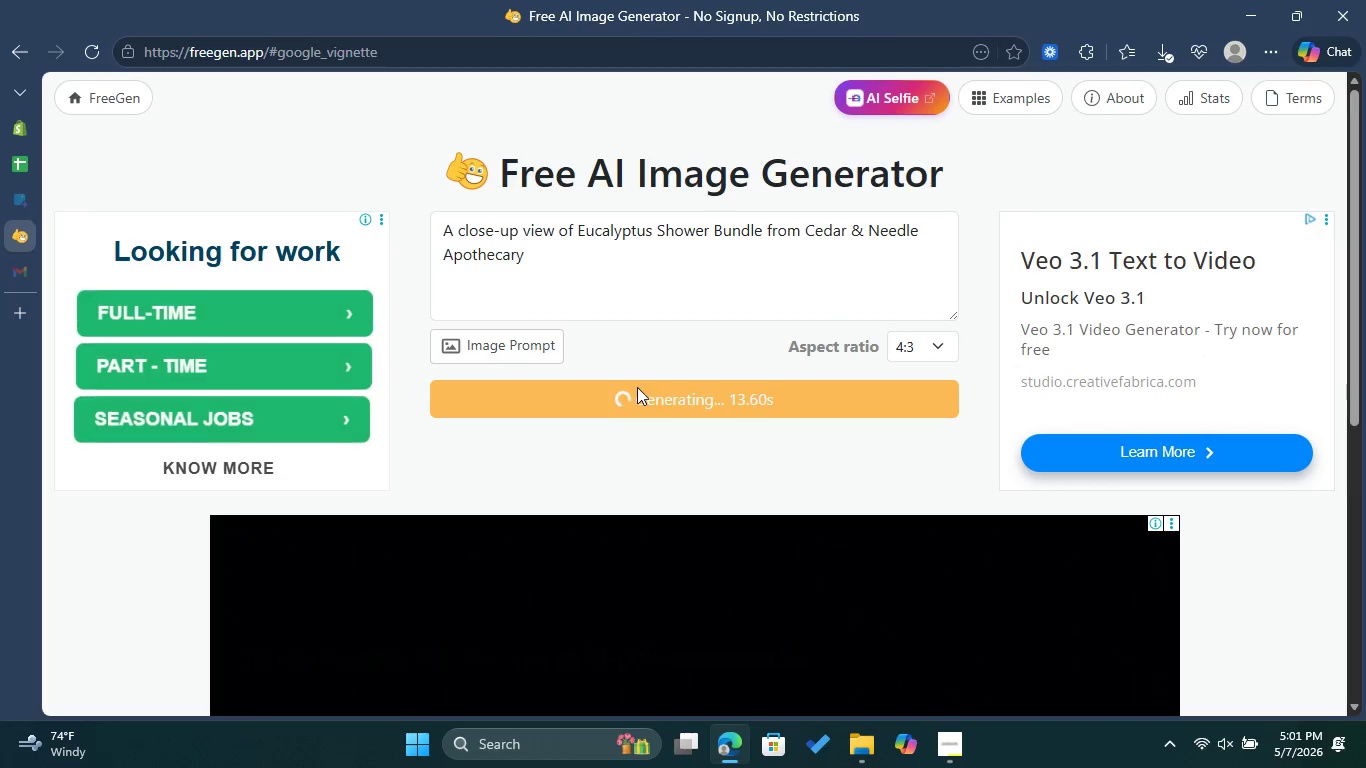 
scroll: coordinate [637, 387], scroll_direction: down, amount: 3.0
 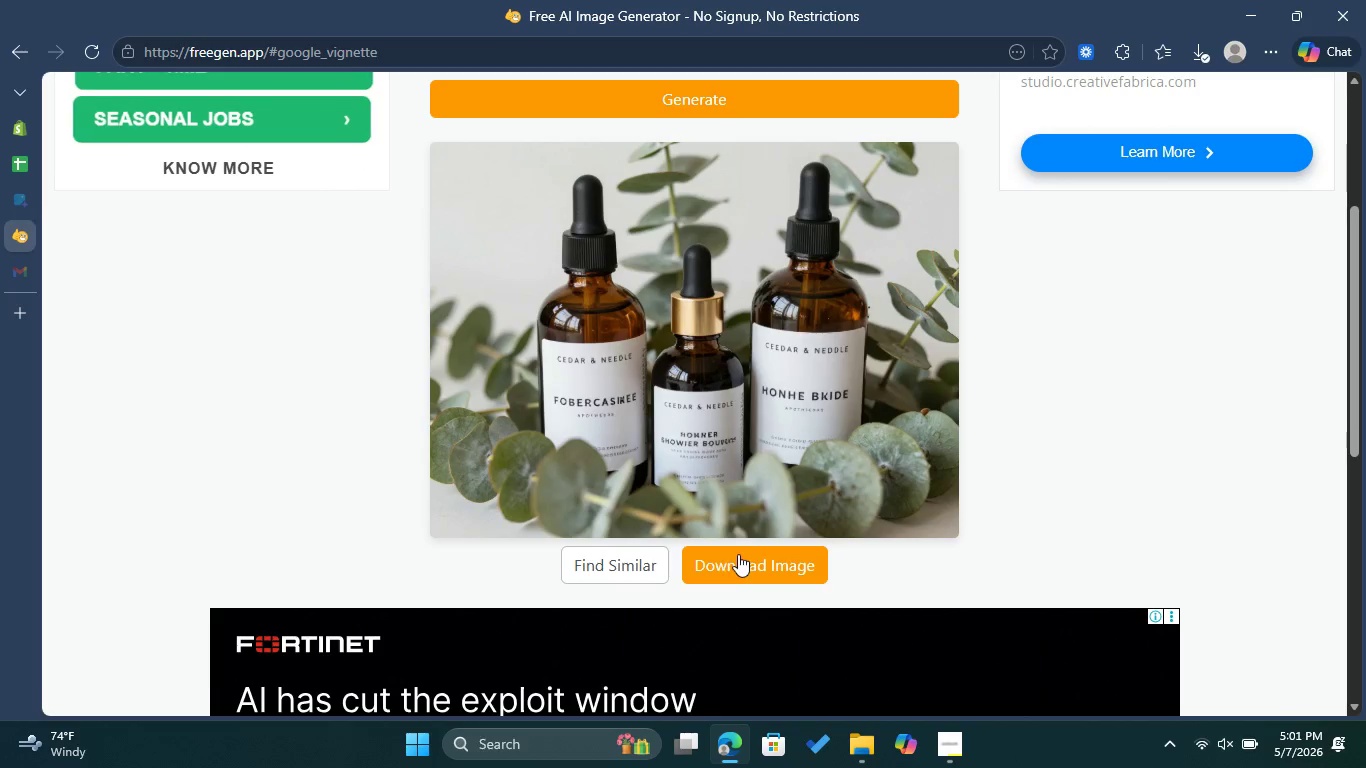 
left_click([738, 554])
 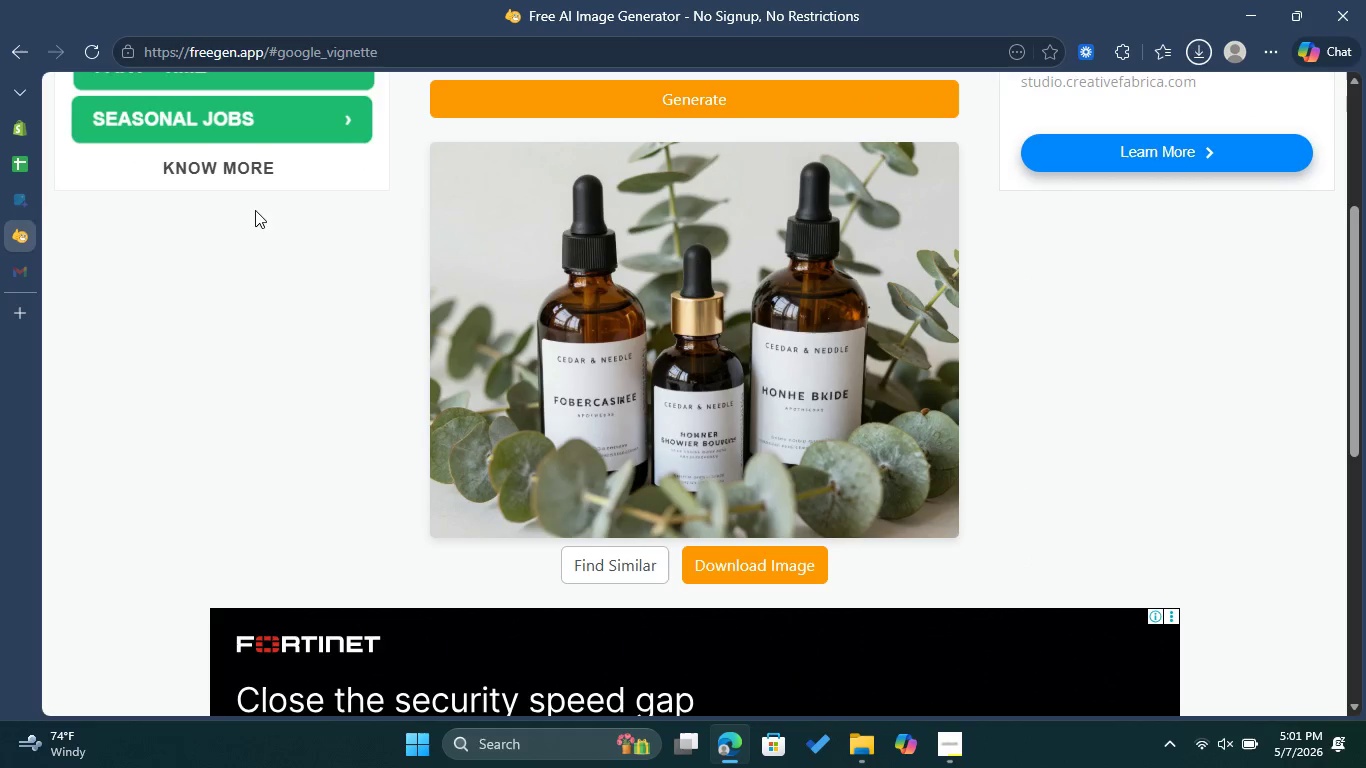 
left_click([14, 122])
 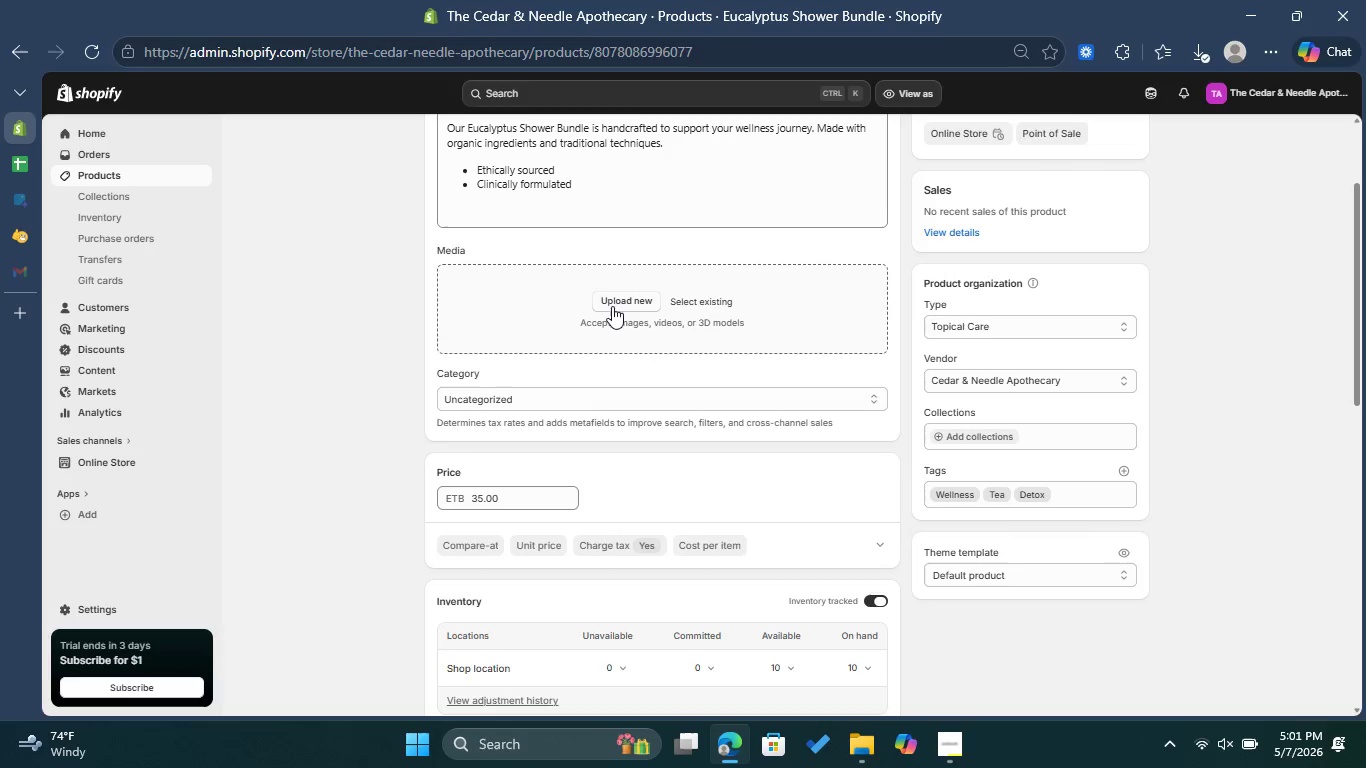 
left_click([622, 291])
 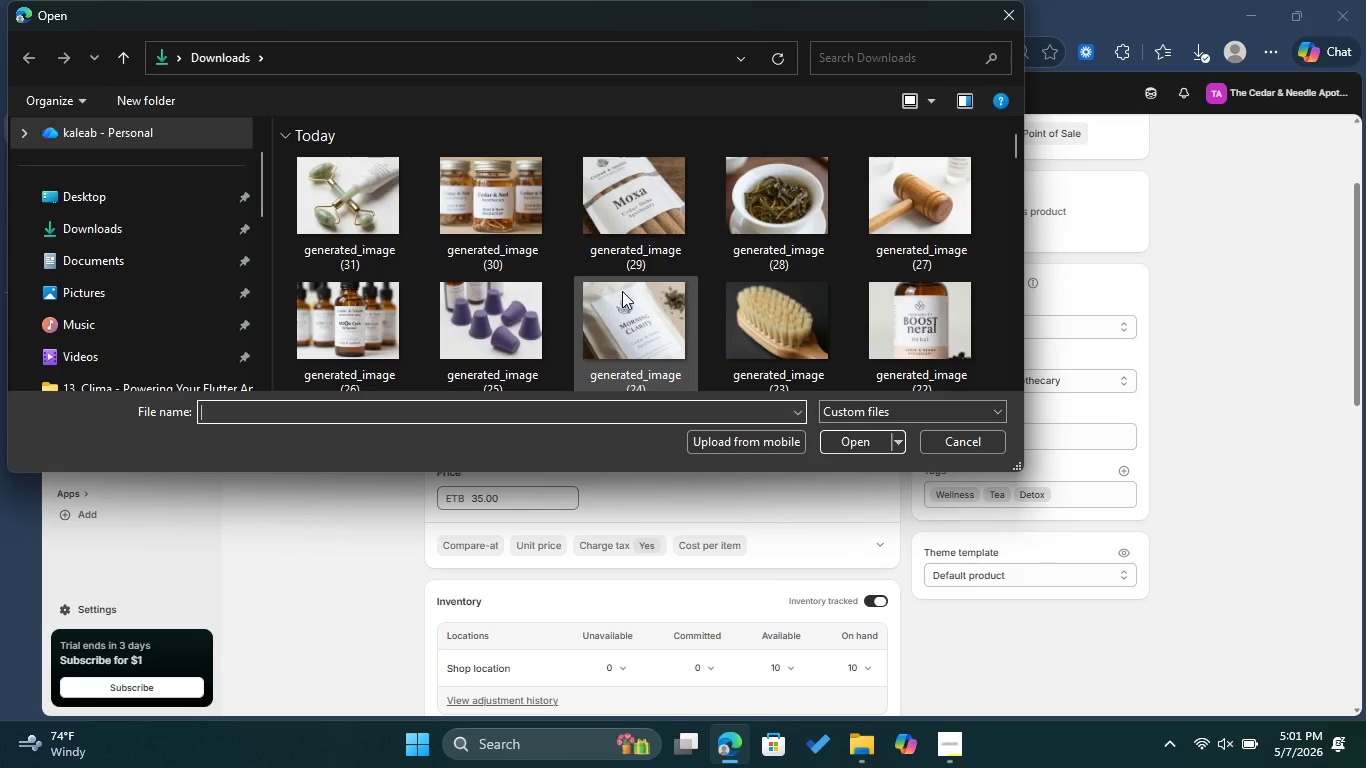 
left_click([369, 231])
 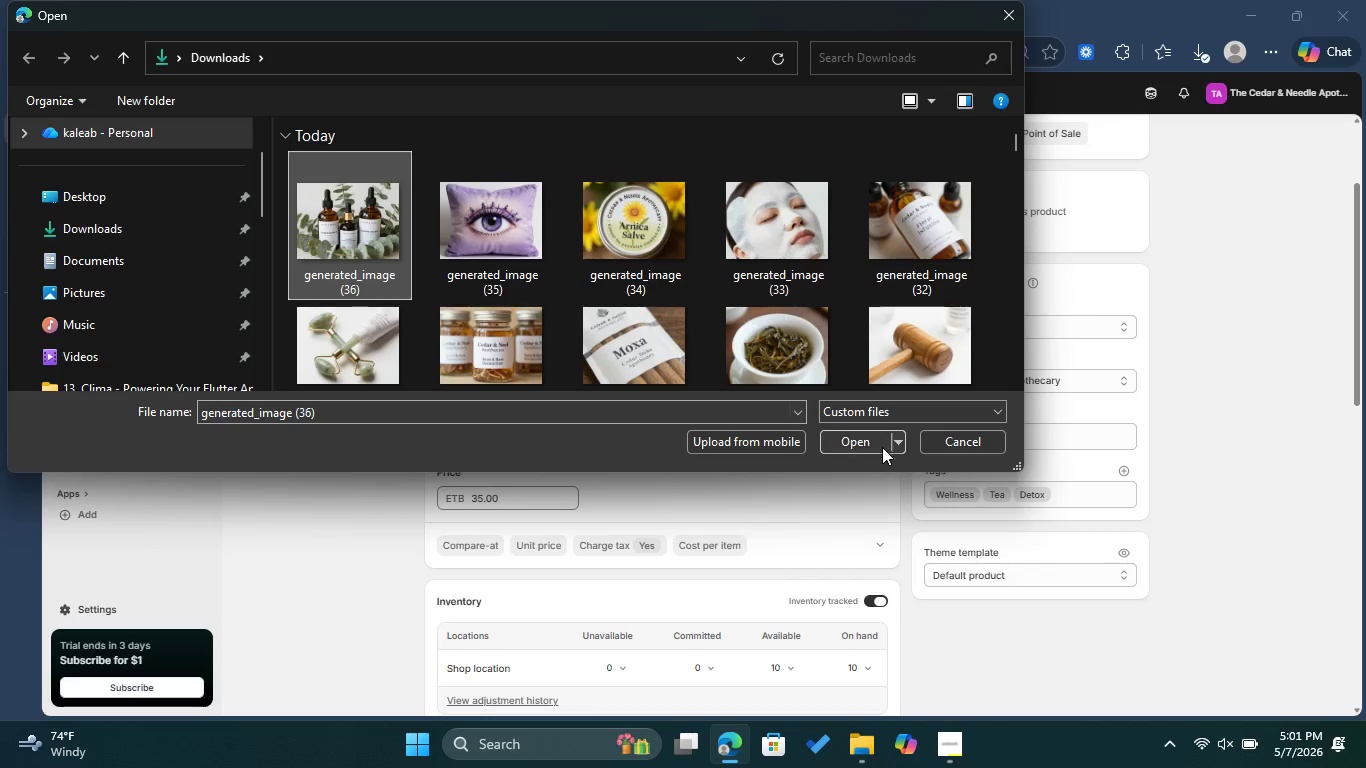 
left_click([856, 446])
 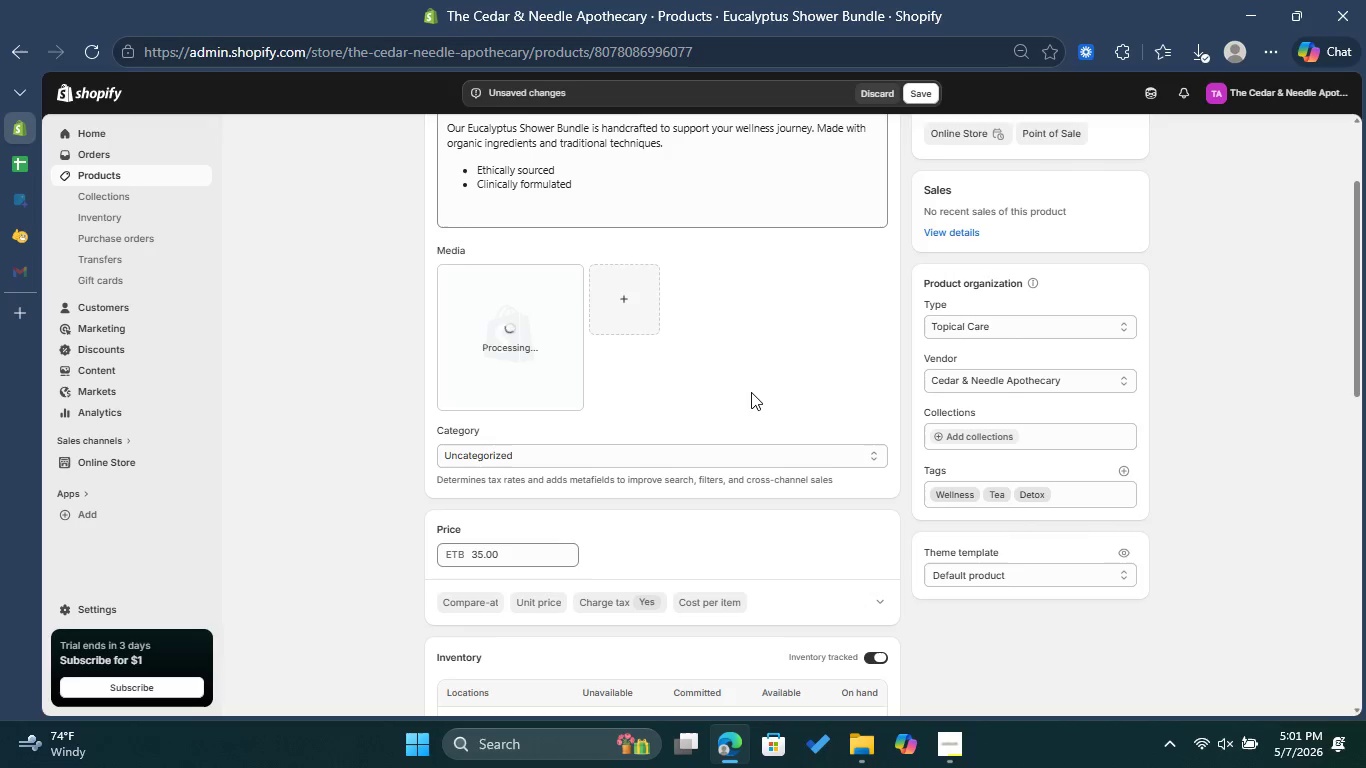 
wait(18.97)
 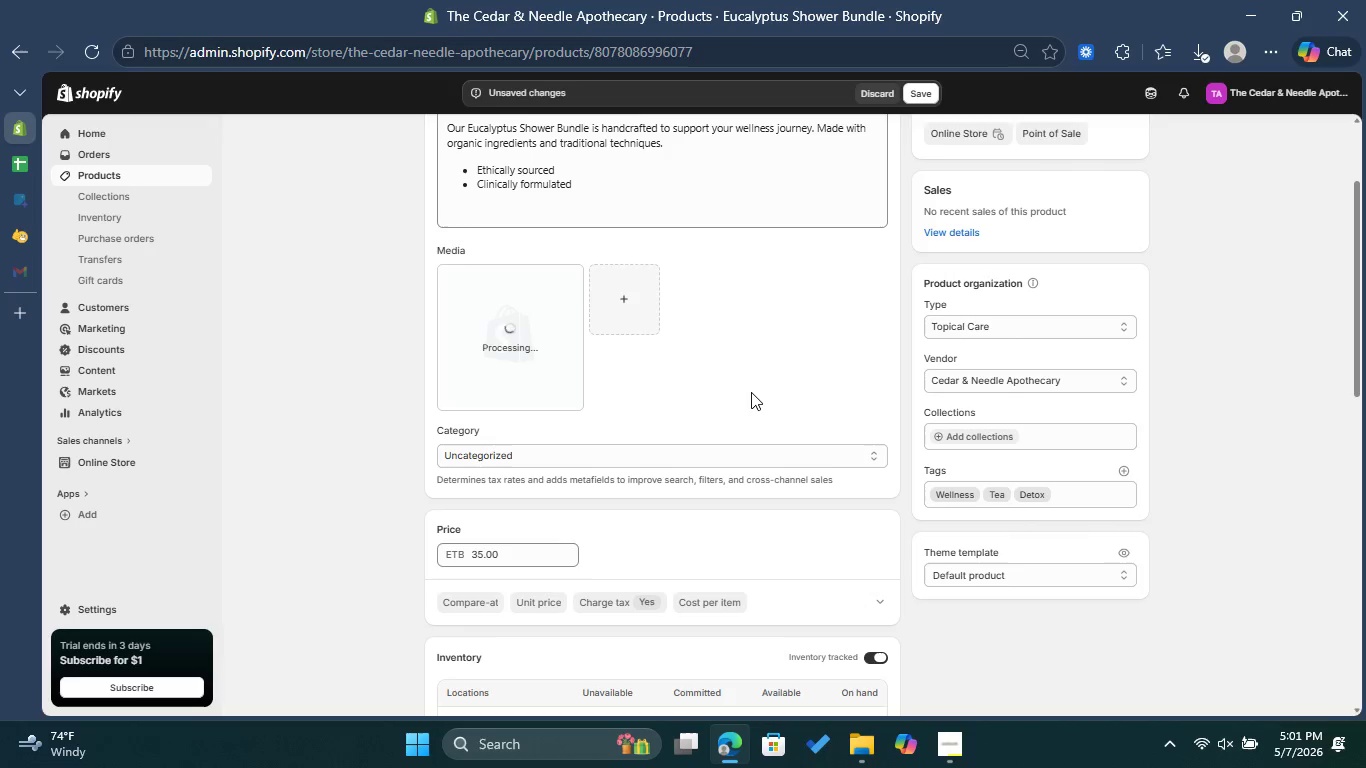 
left_click([555, 359])
 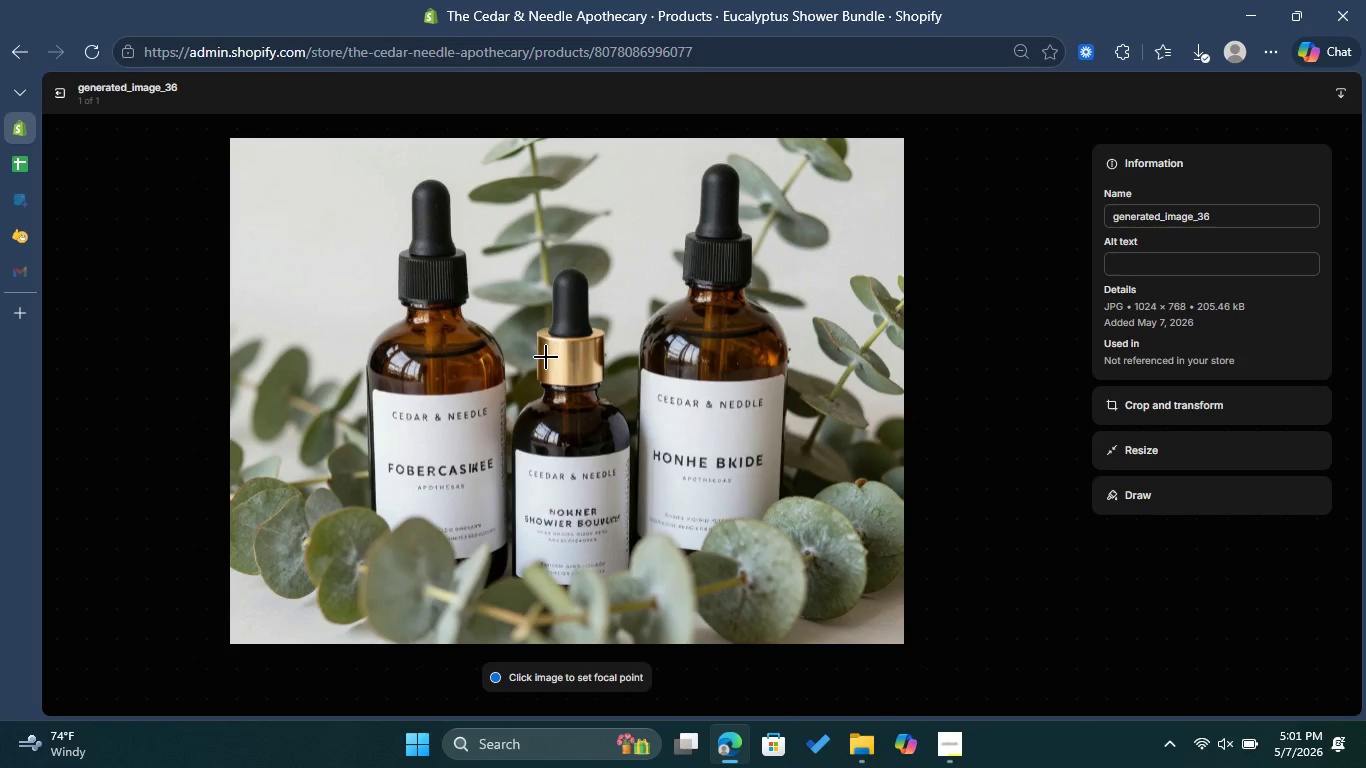 
wait(5.44)
 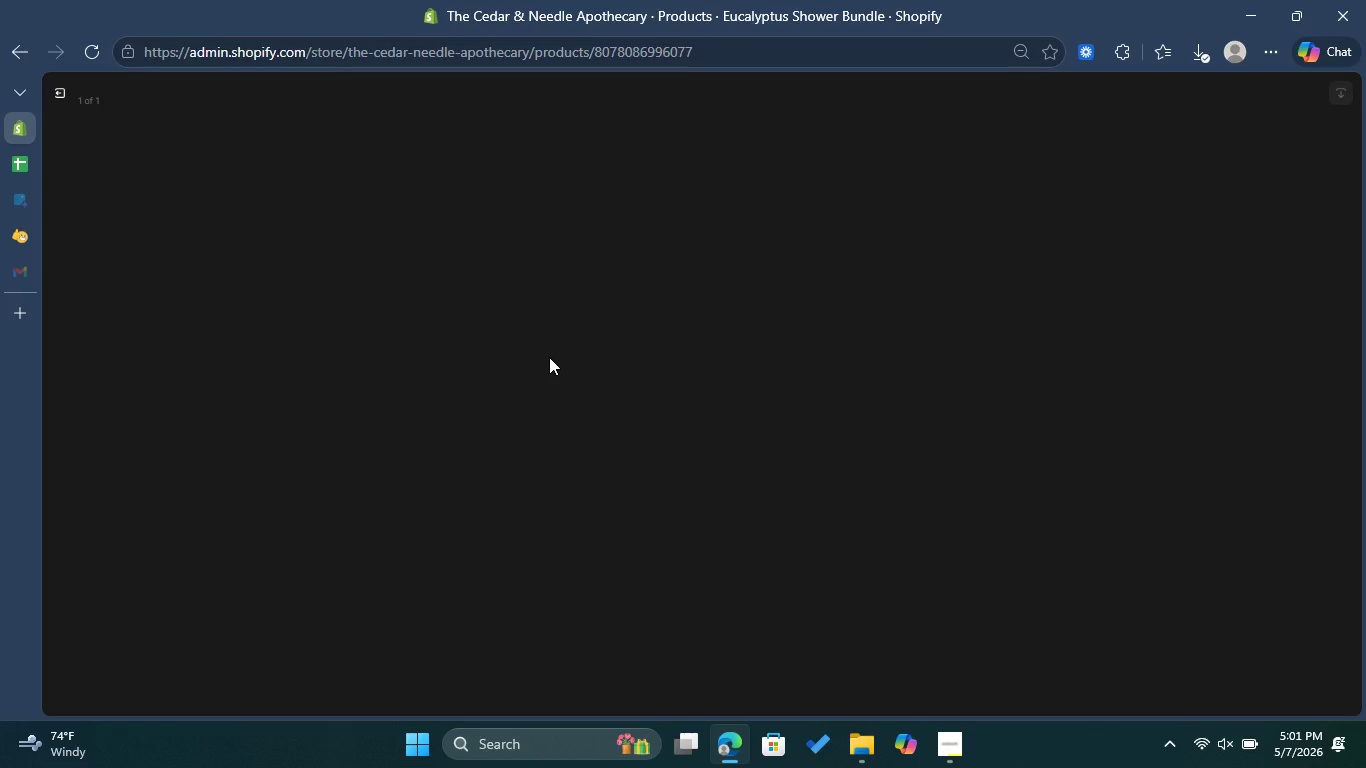 
left_click([1127, 262])
 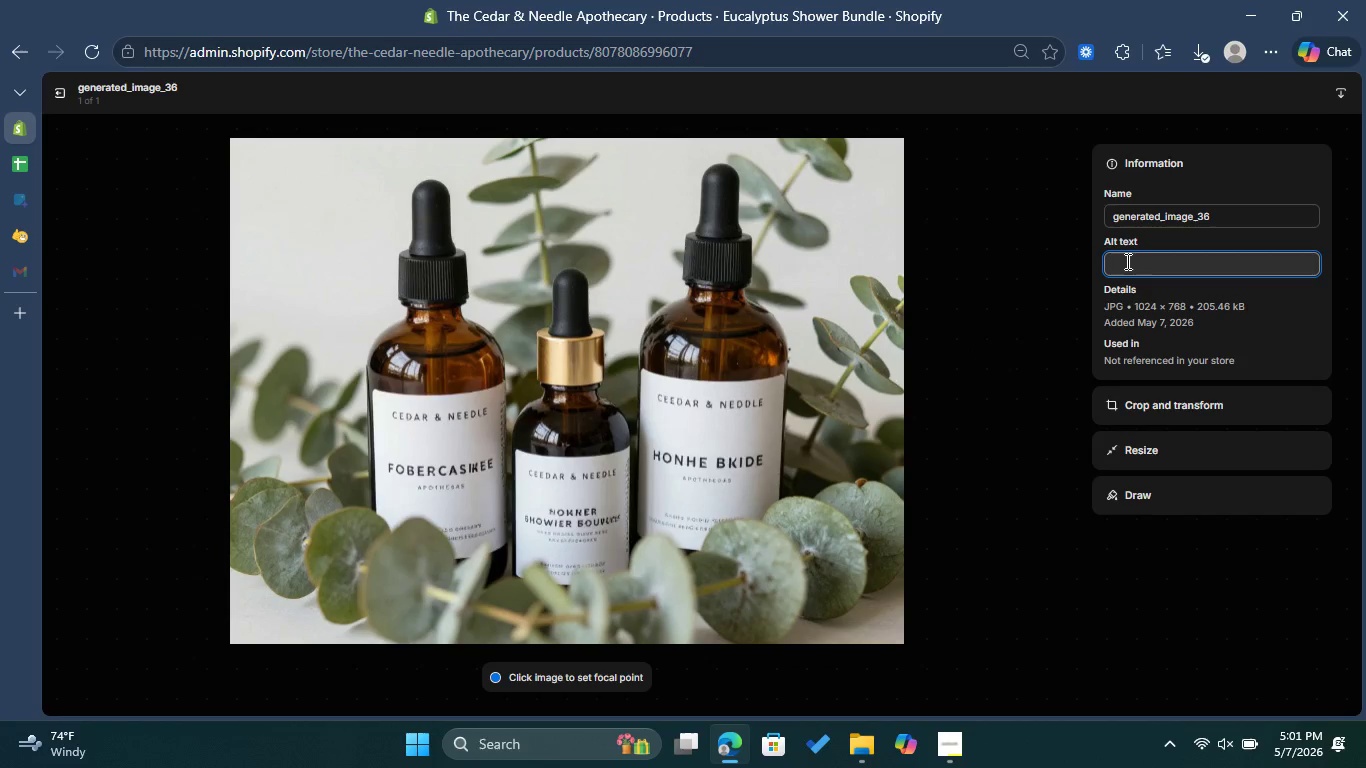 
key(Control+V)
 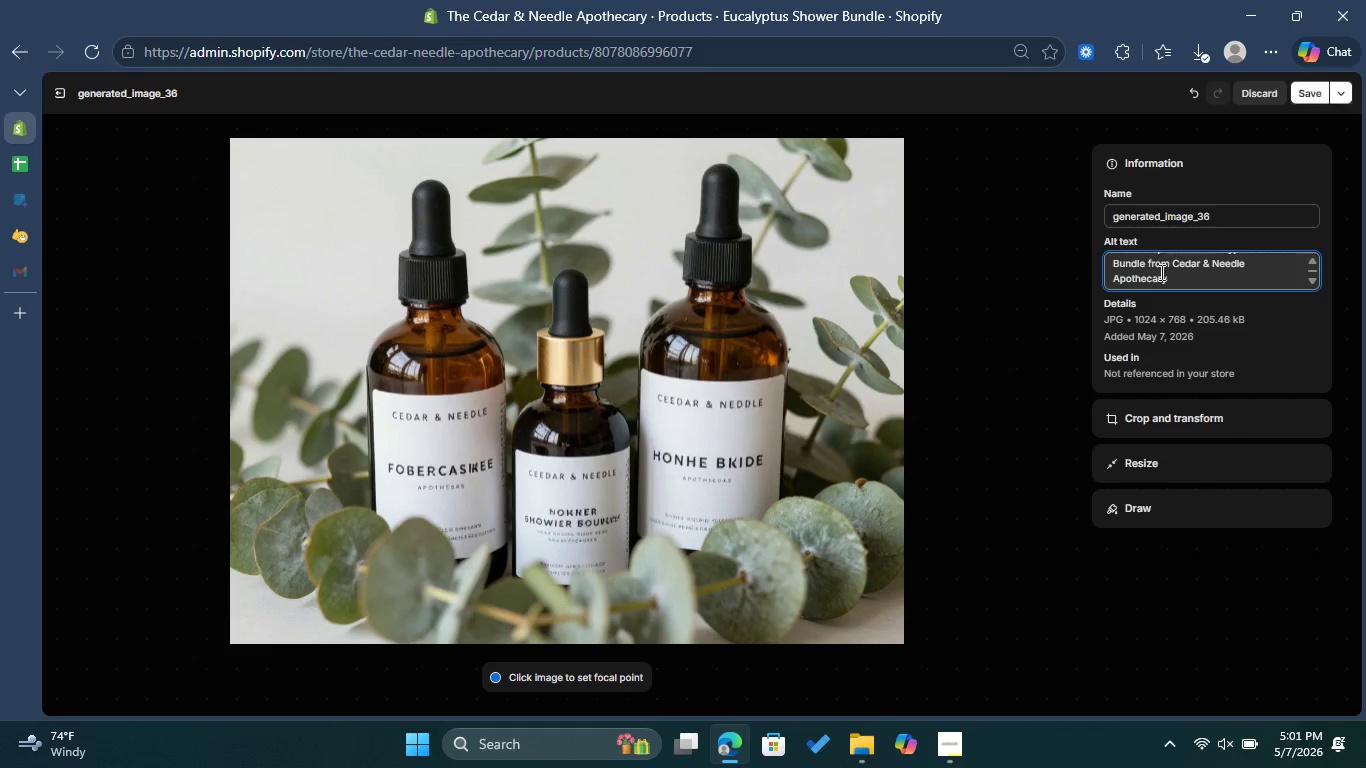 
scroll: coordinate [1161, 278], scroll_direction: up, amount: 3.0
 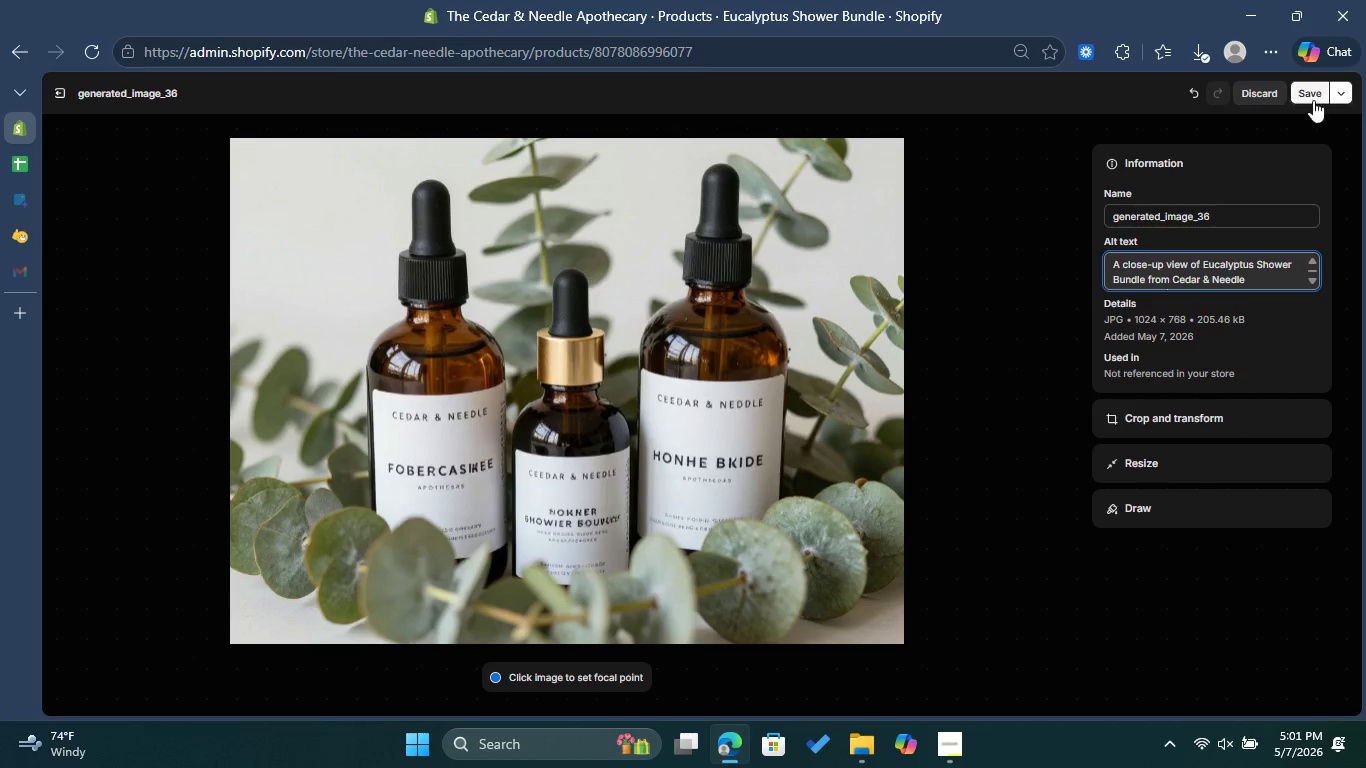 
left_click([1312, 91])
 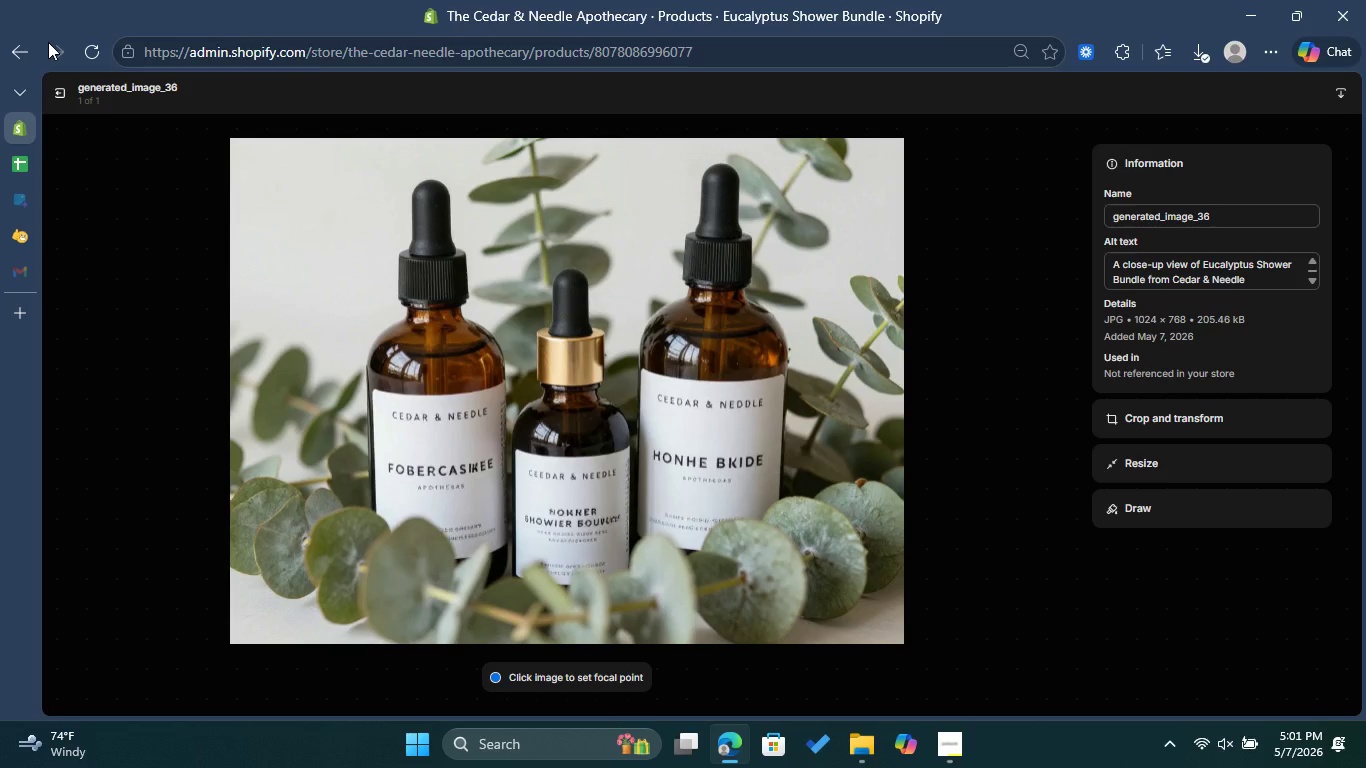 
left_click([59, 94])
 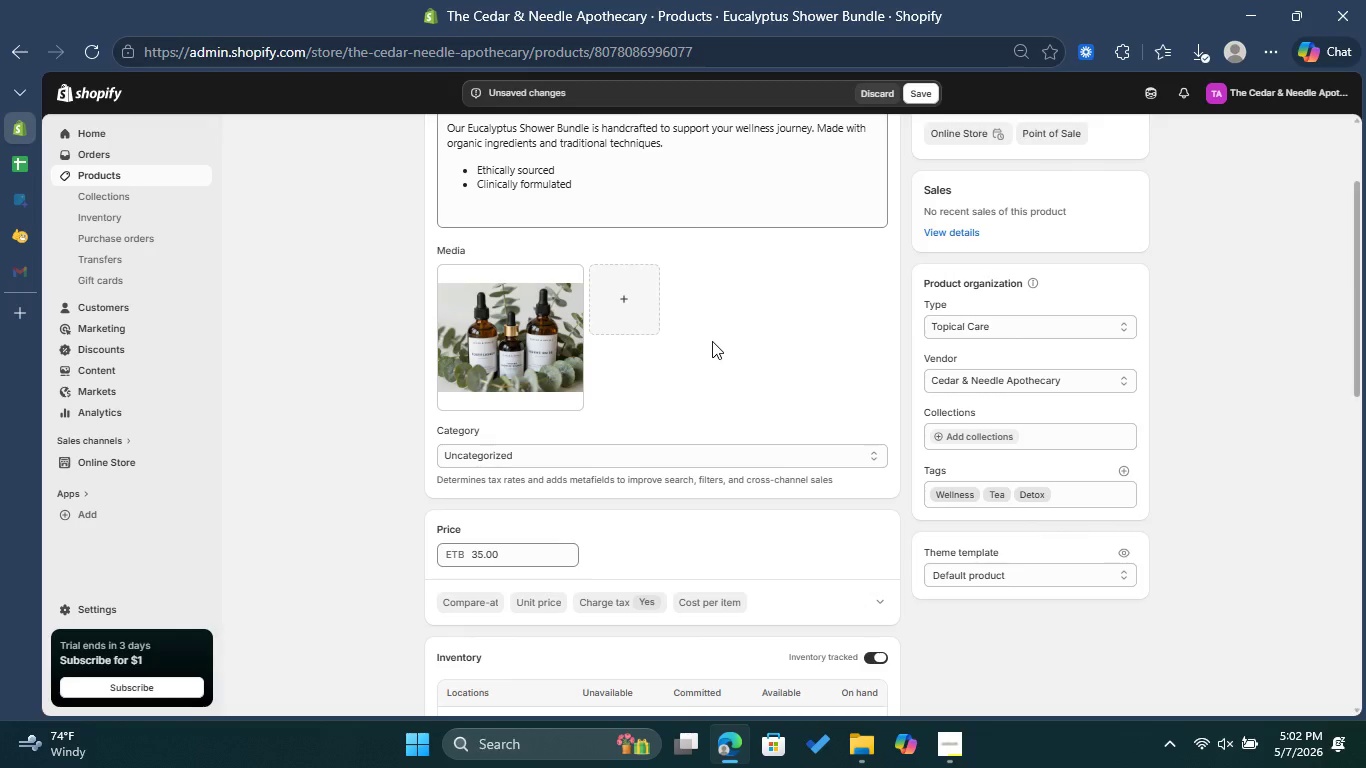 
scroll: coordinate [712, 341], scroll_direction: down, amount: 1.0
 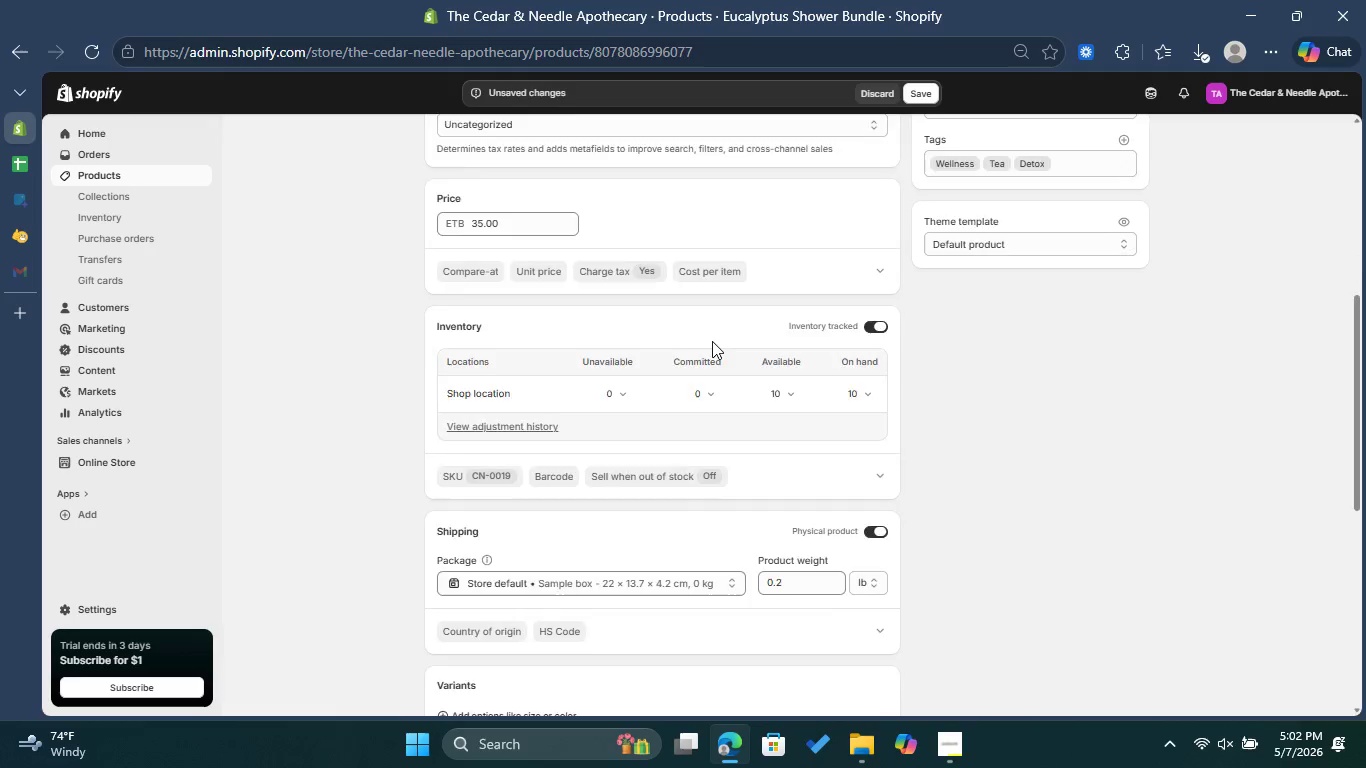 
scroll: coordinate [632, 315], scroll_direction: up, amount: 2.0
 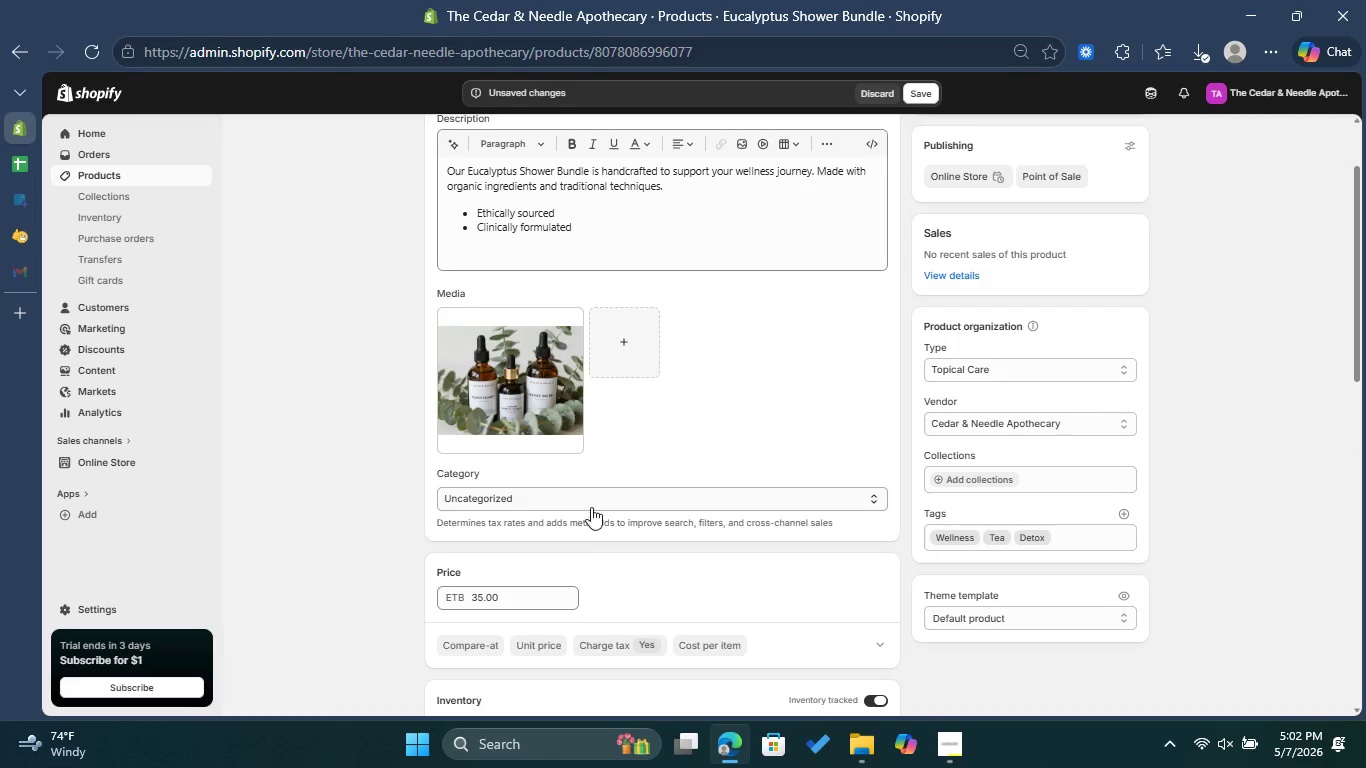 
left_click([592, 507])
 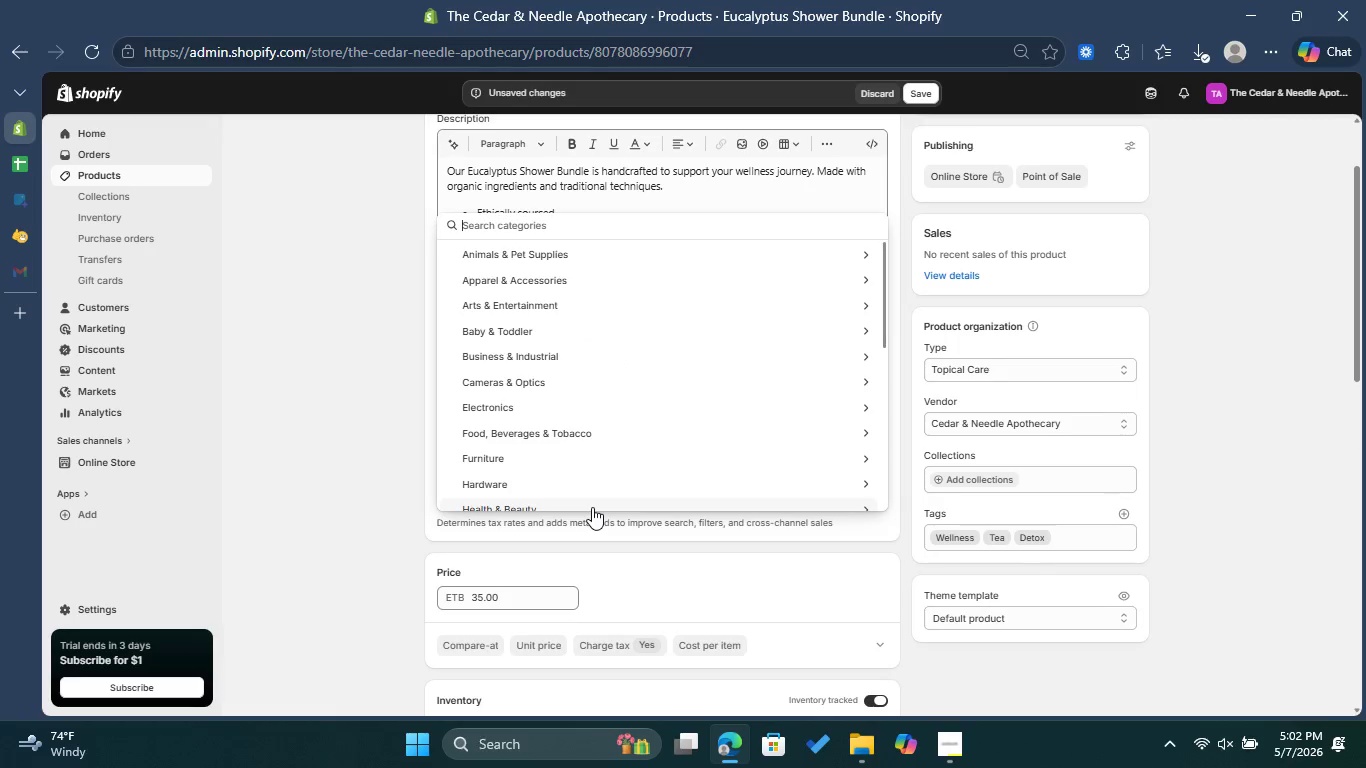 
type(Herbal )
 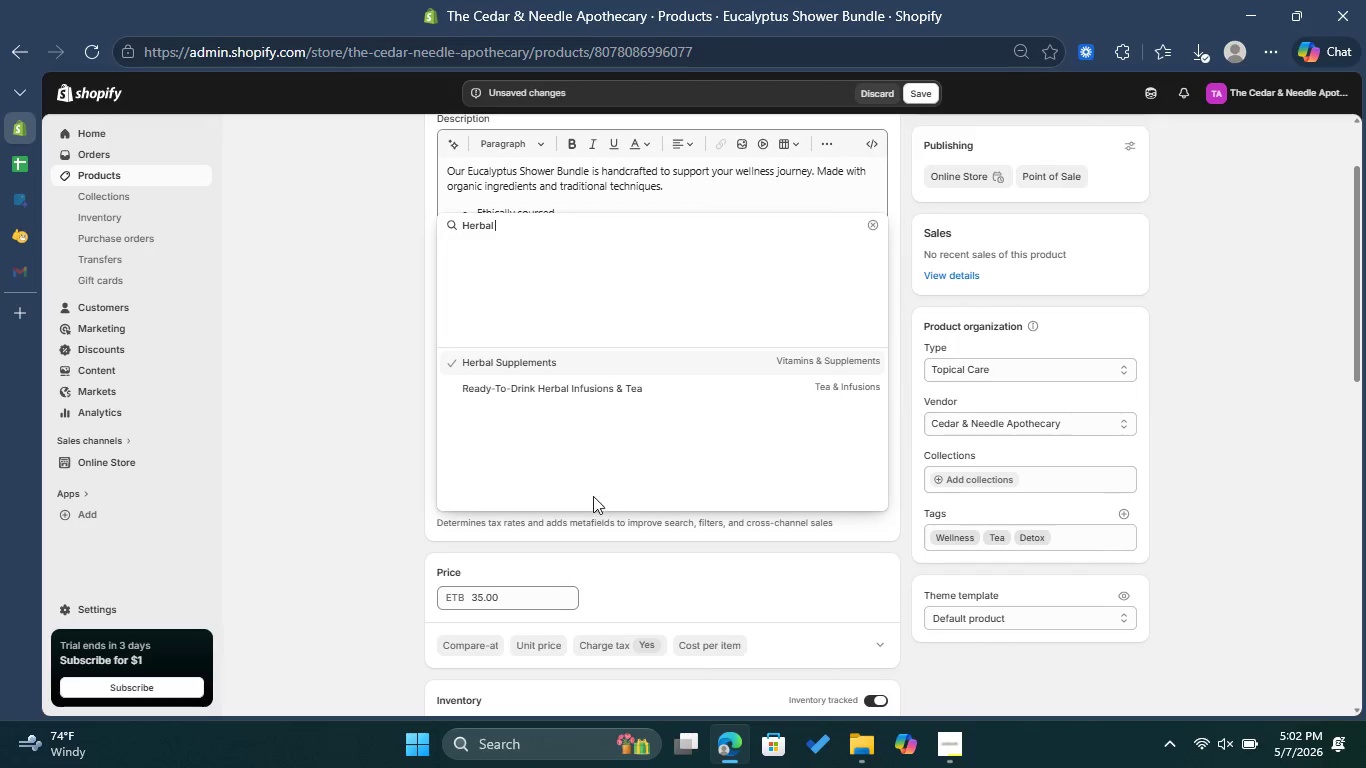 
left_click([602, 386])
 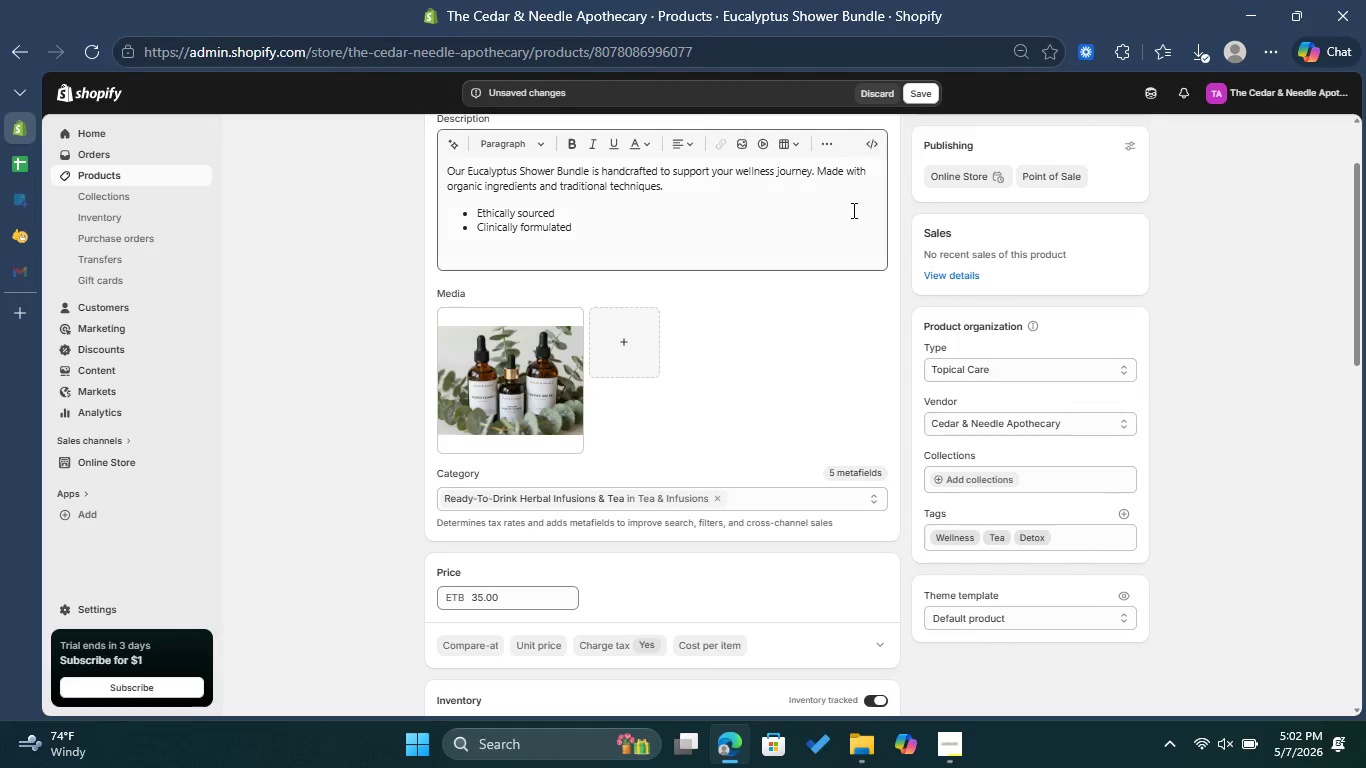 
left_click([924, 89])
 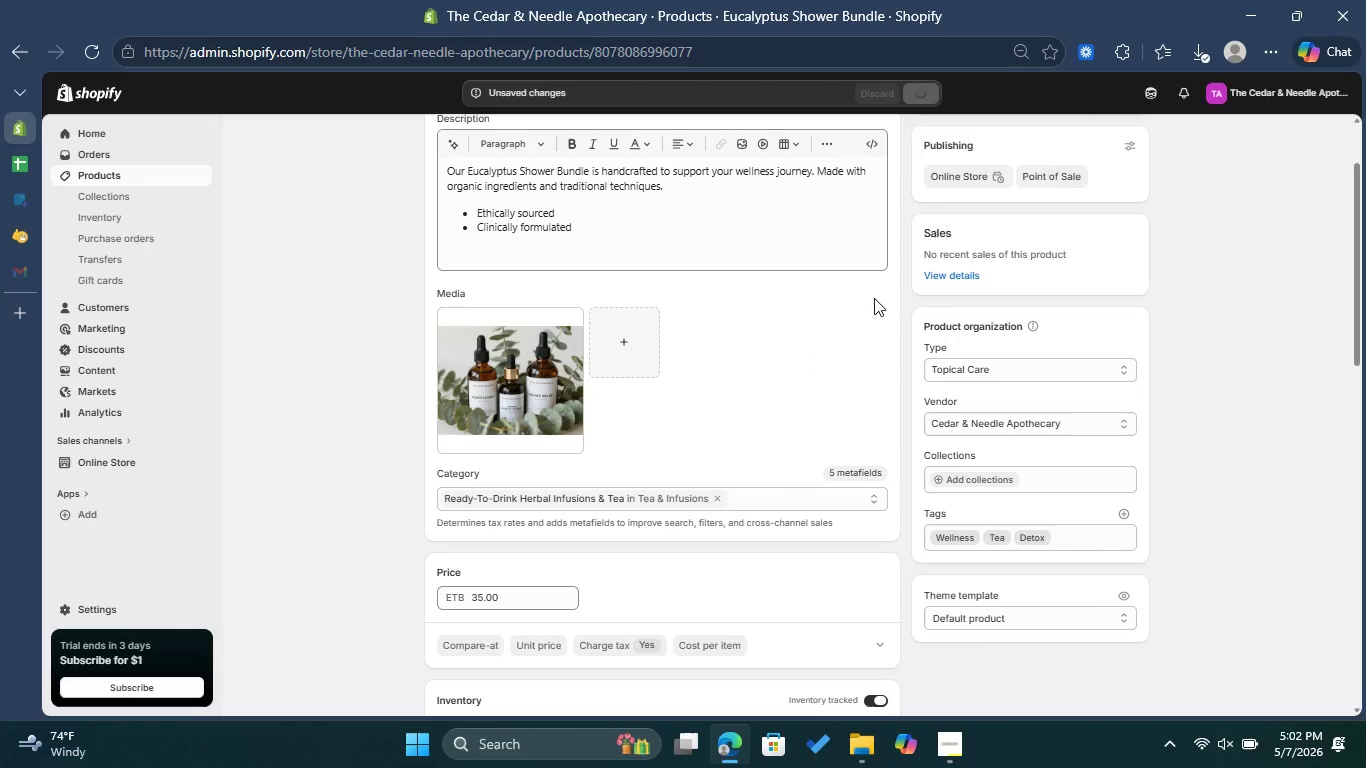 
scroll: coordinate [879, 301], scroll_direction: up, amount: 2.0
 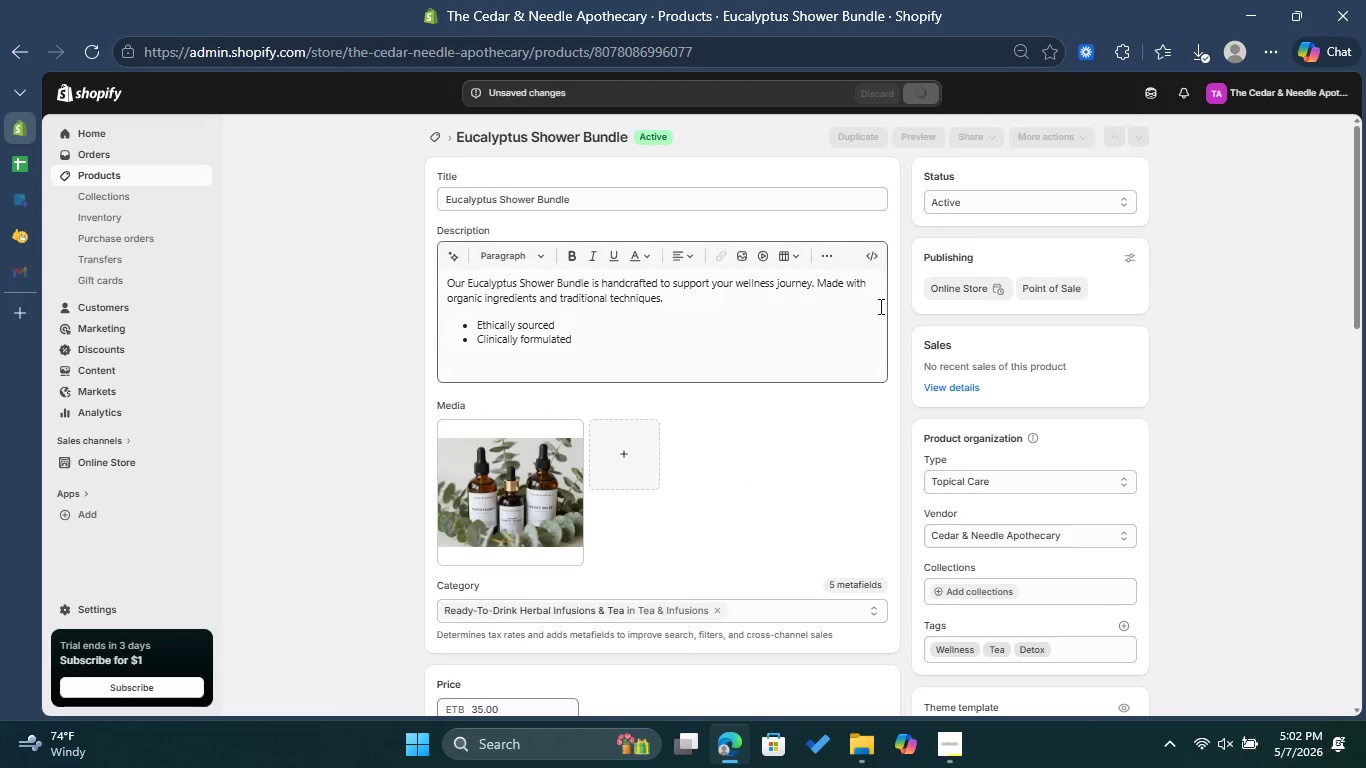 
scroll: coordinate [879, 307], scroll_direction: down, amount: 6.0
 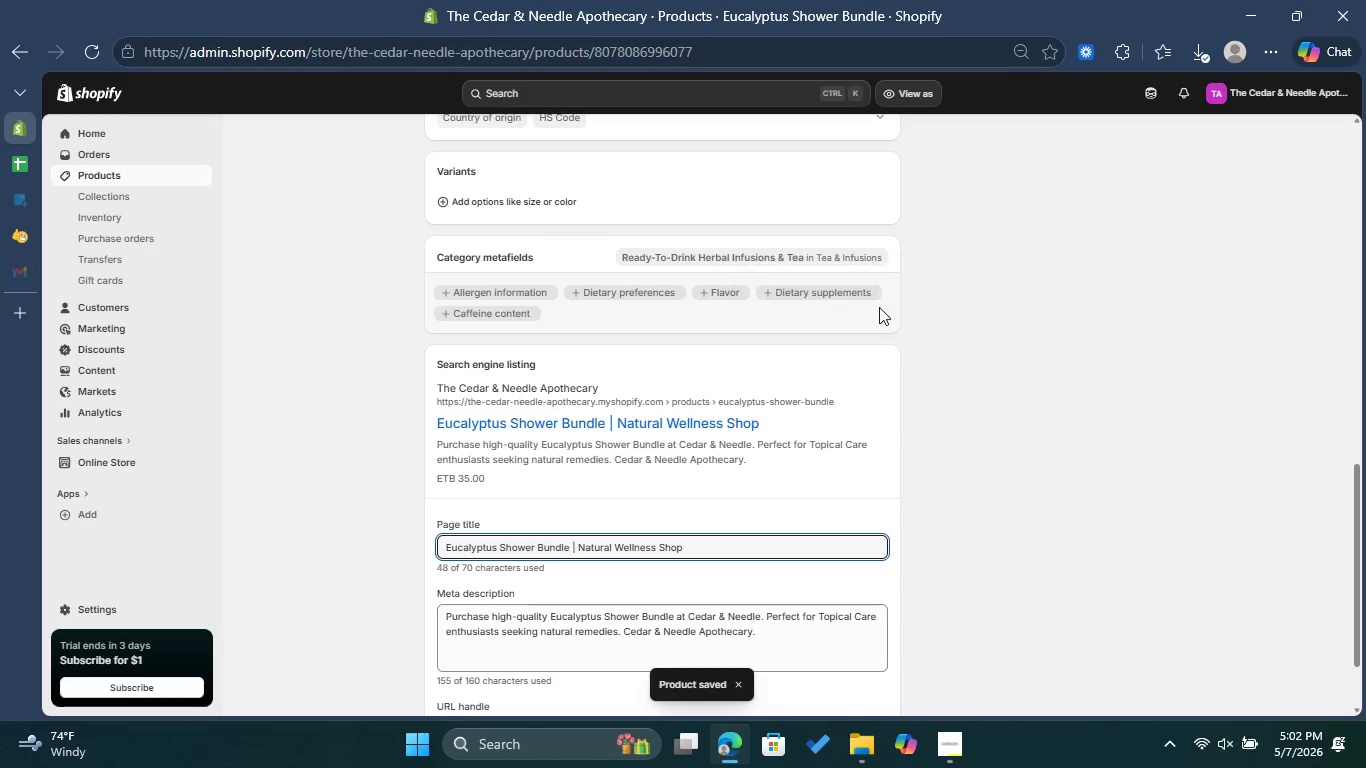 
scroll: coordinate [879, 307], scroll_direction: up, amount: 13.0
 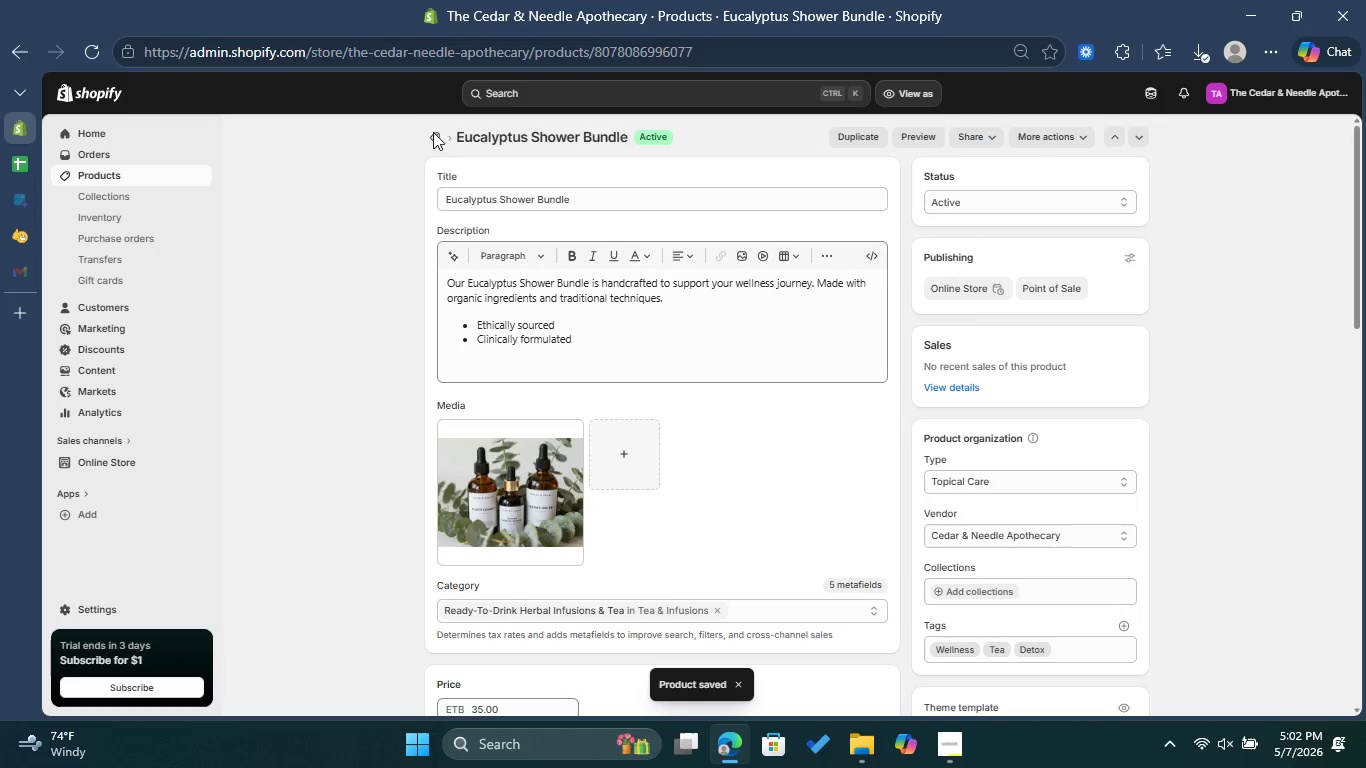 
left_click([432, 135])
 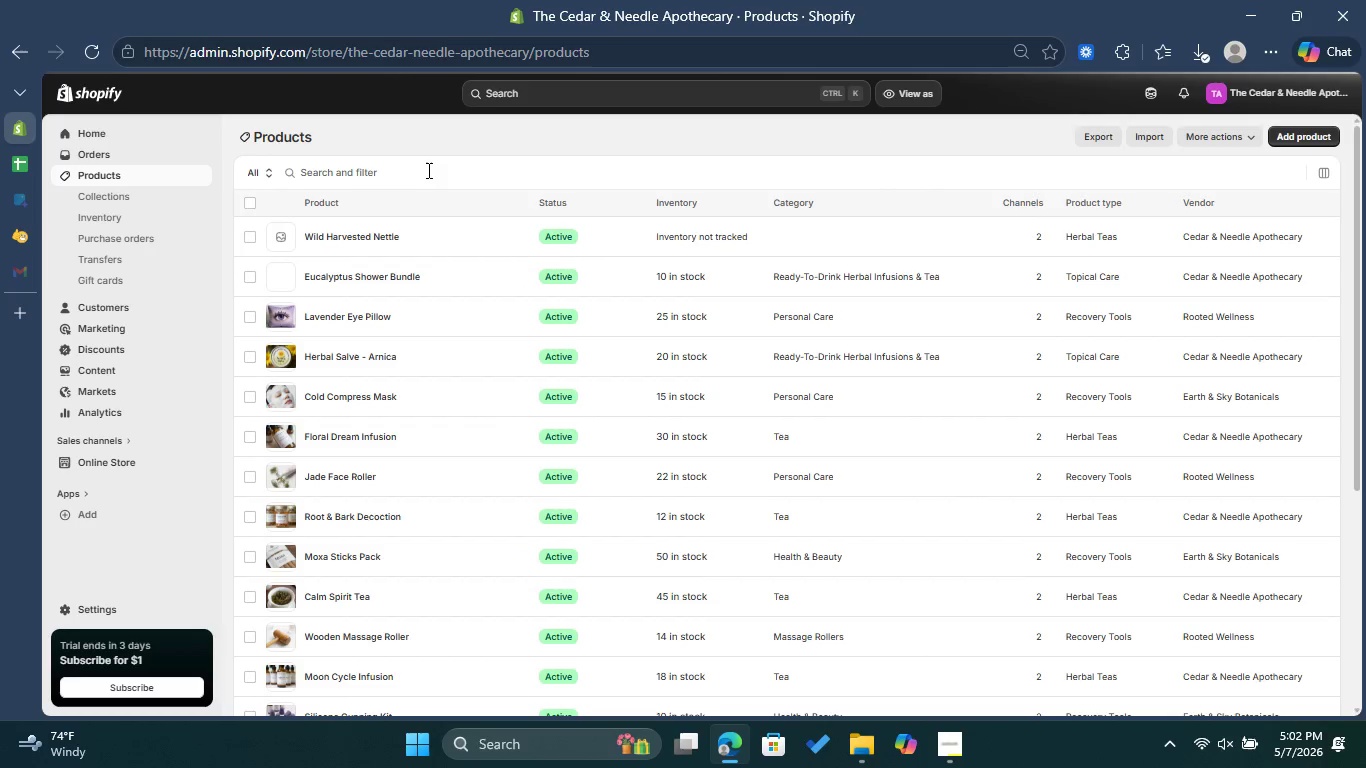 
wait(6.33)
 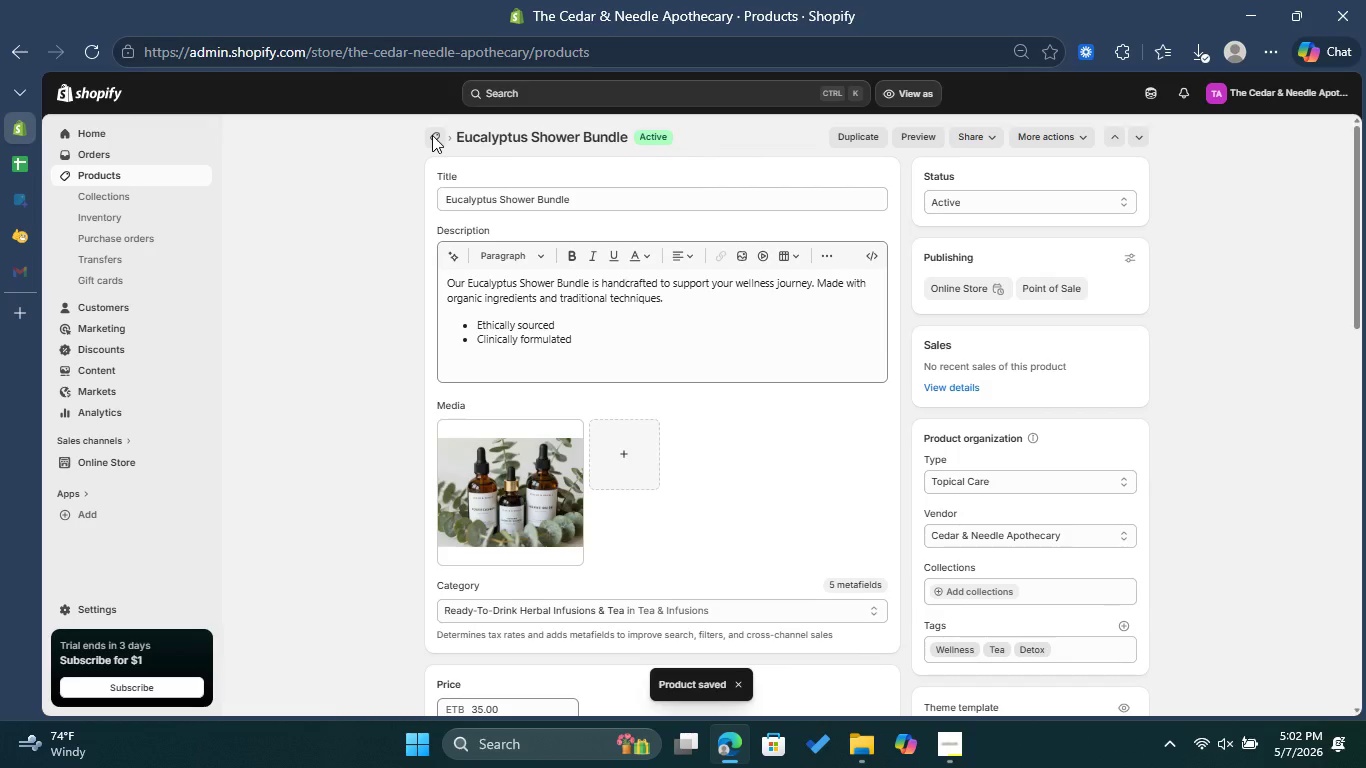 
left_click([375, 239])
 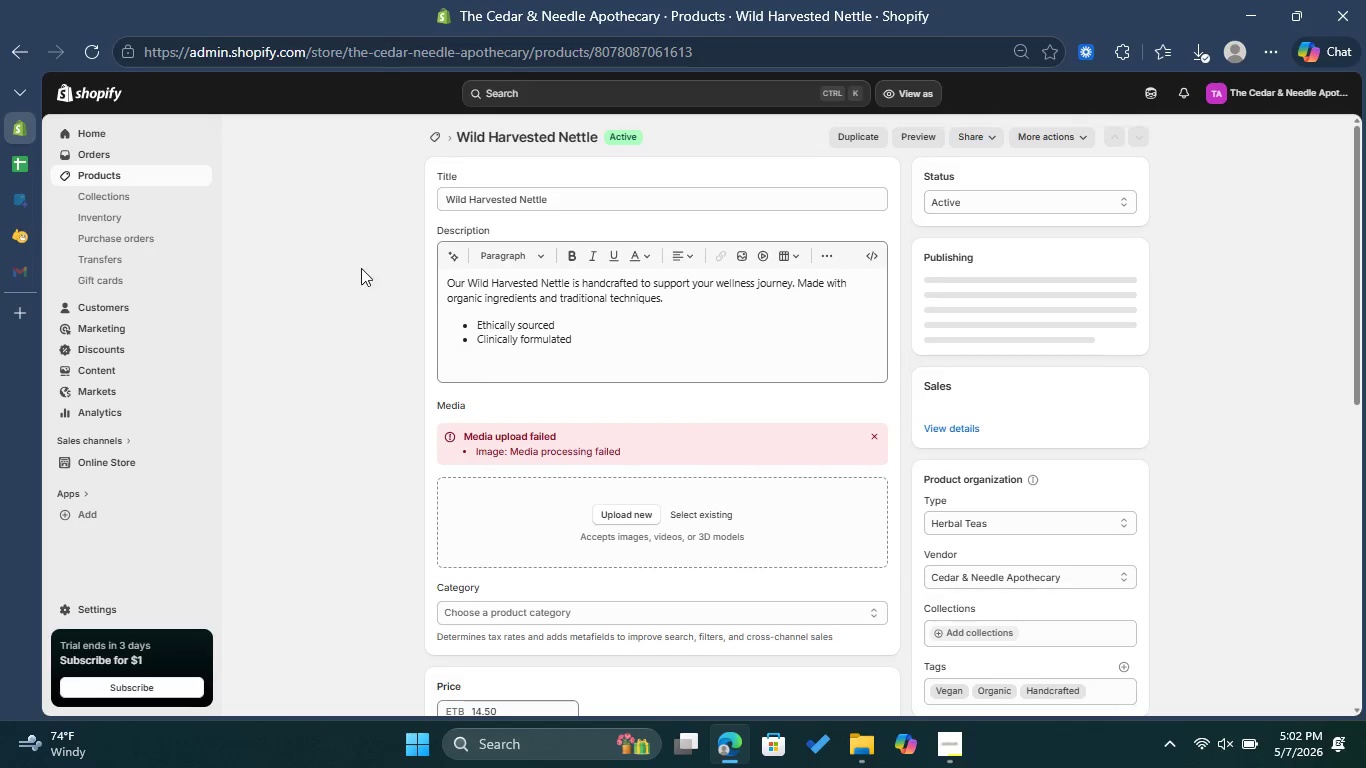 
wait(6.56)
 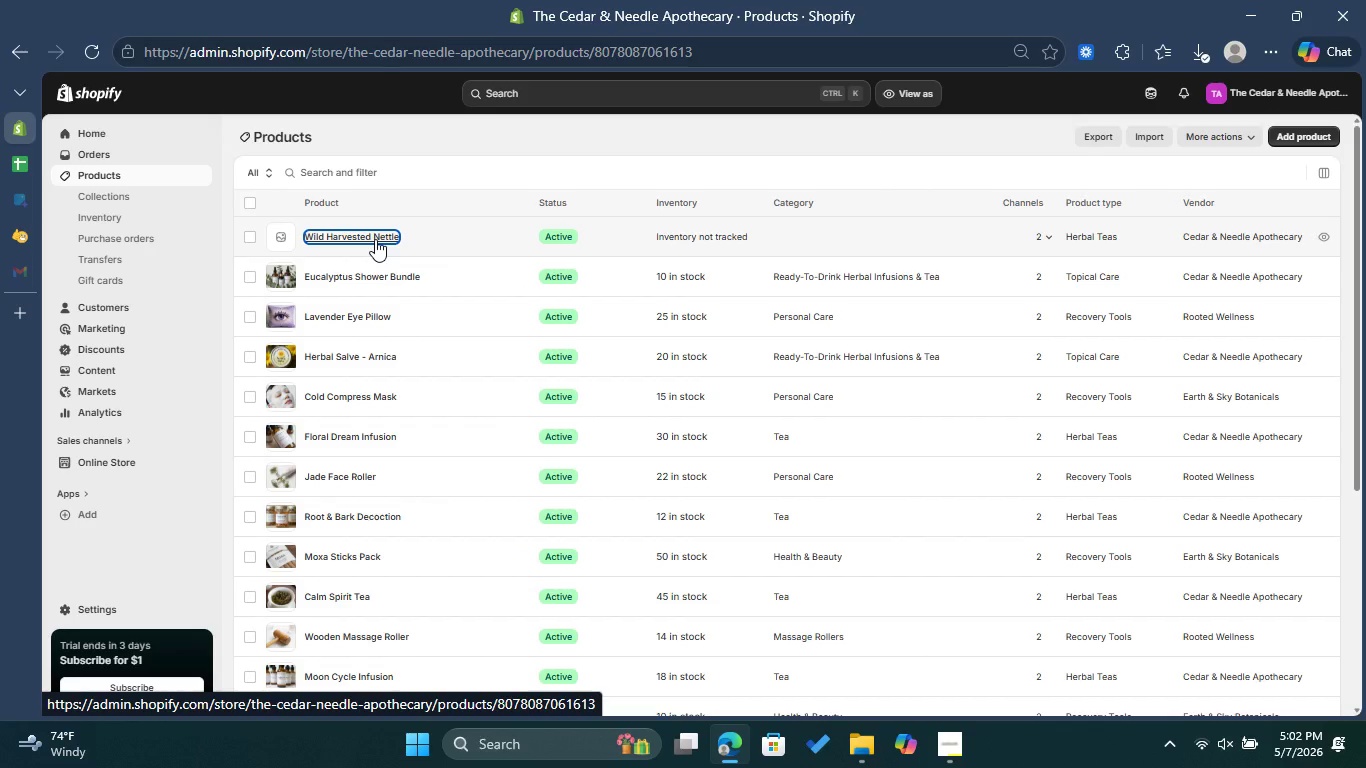 
left_click([874, 438])
 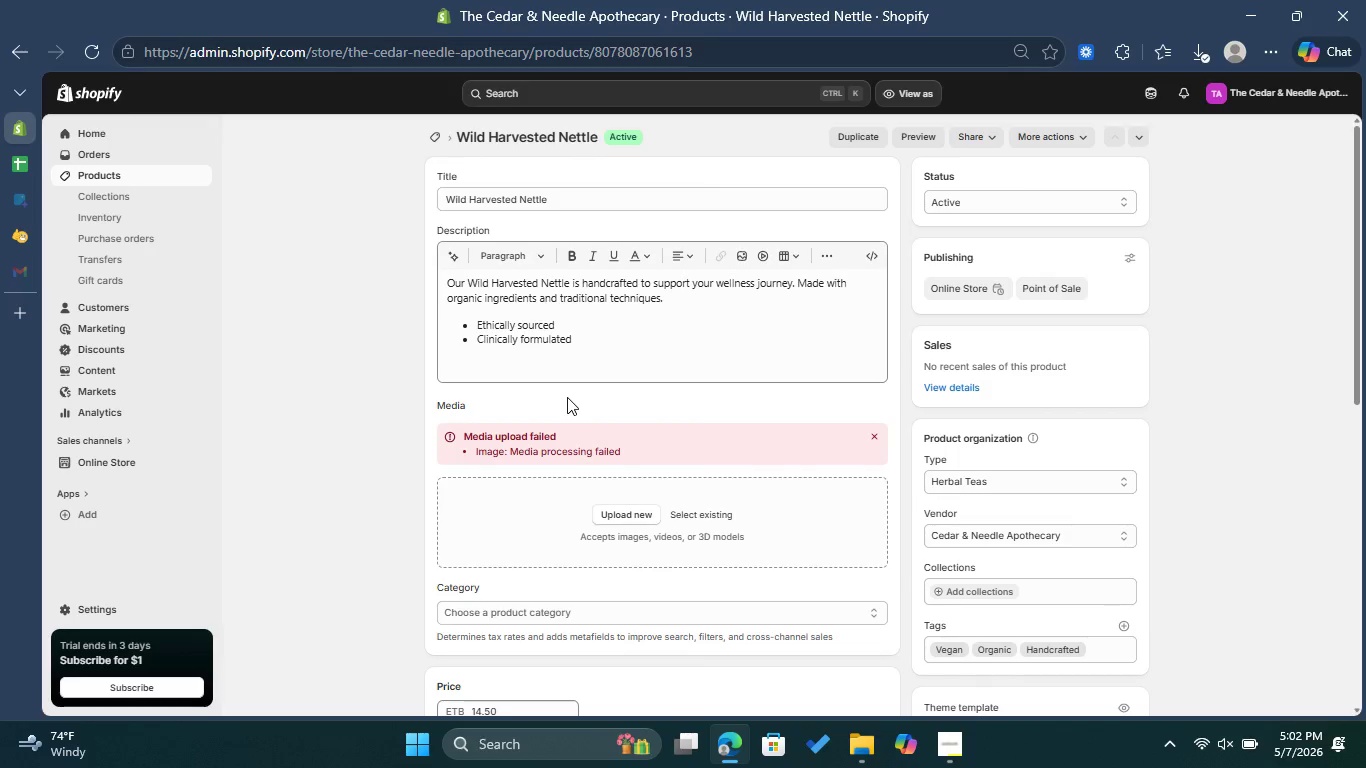 
wait(5.02)
 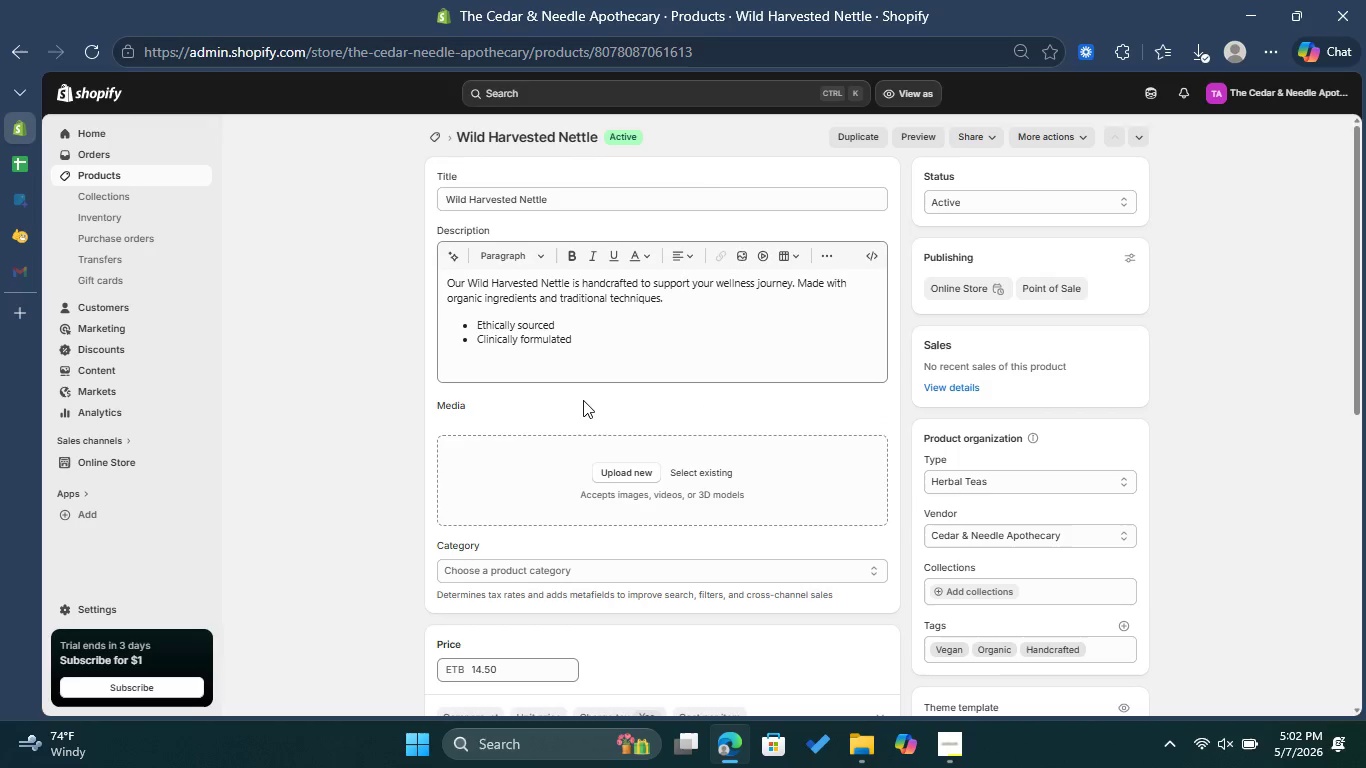 
scroll: coordinate [758, 394], scroll_direction: down, amount: 3.0
 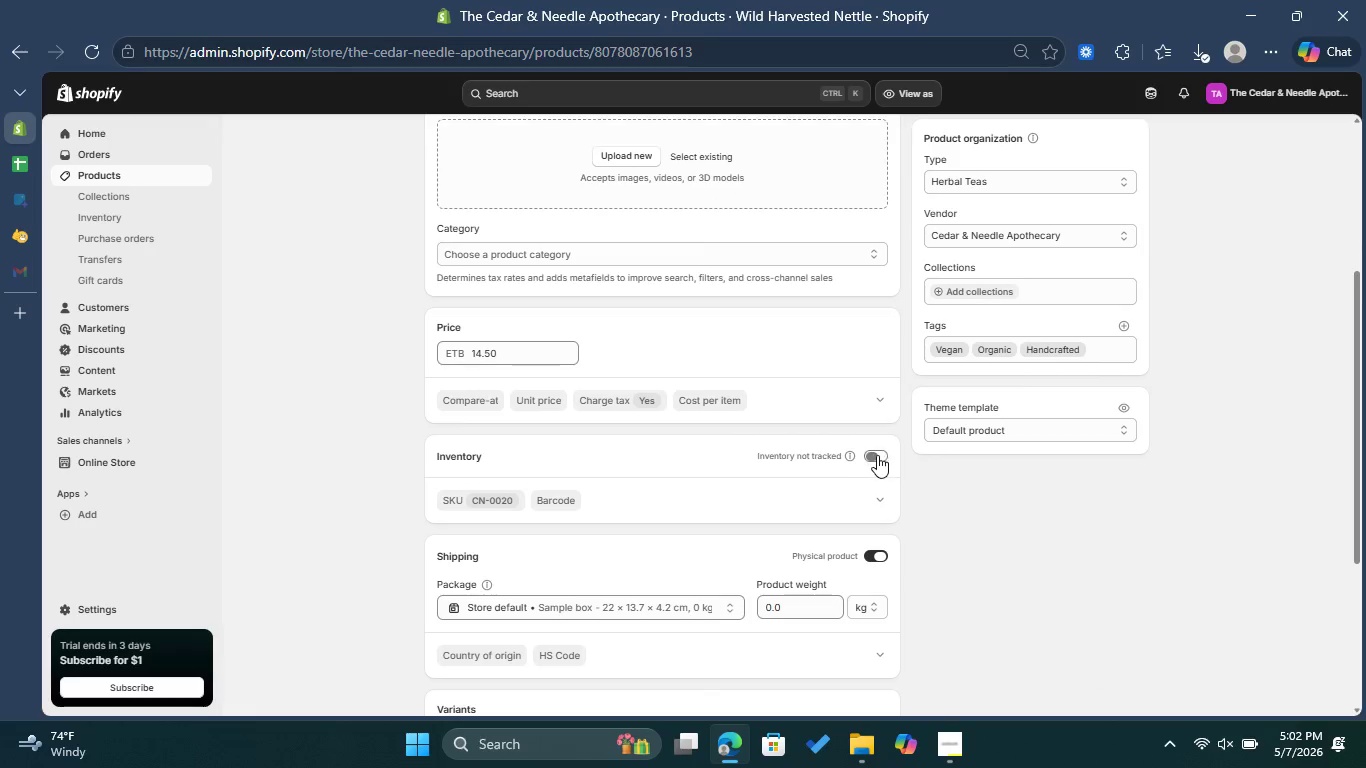 
left_click([877, 455])
 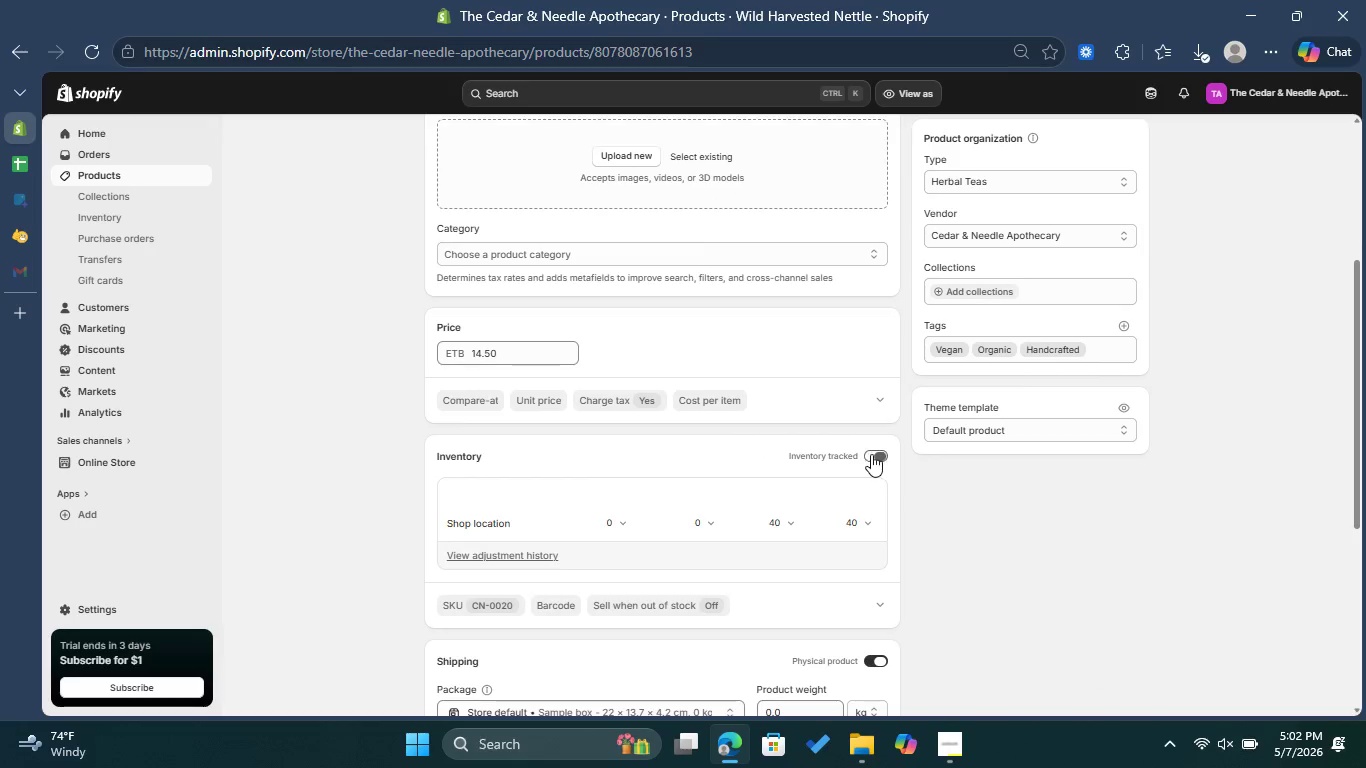 
scroll: coordinate [893, 441], scroll_direction: down, amount: 2.0
 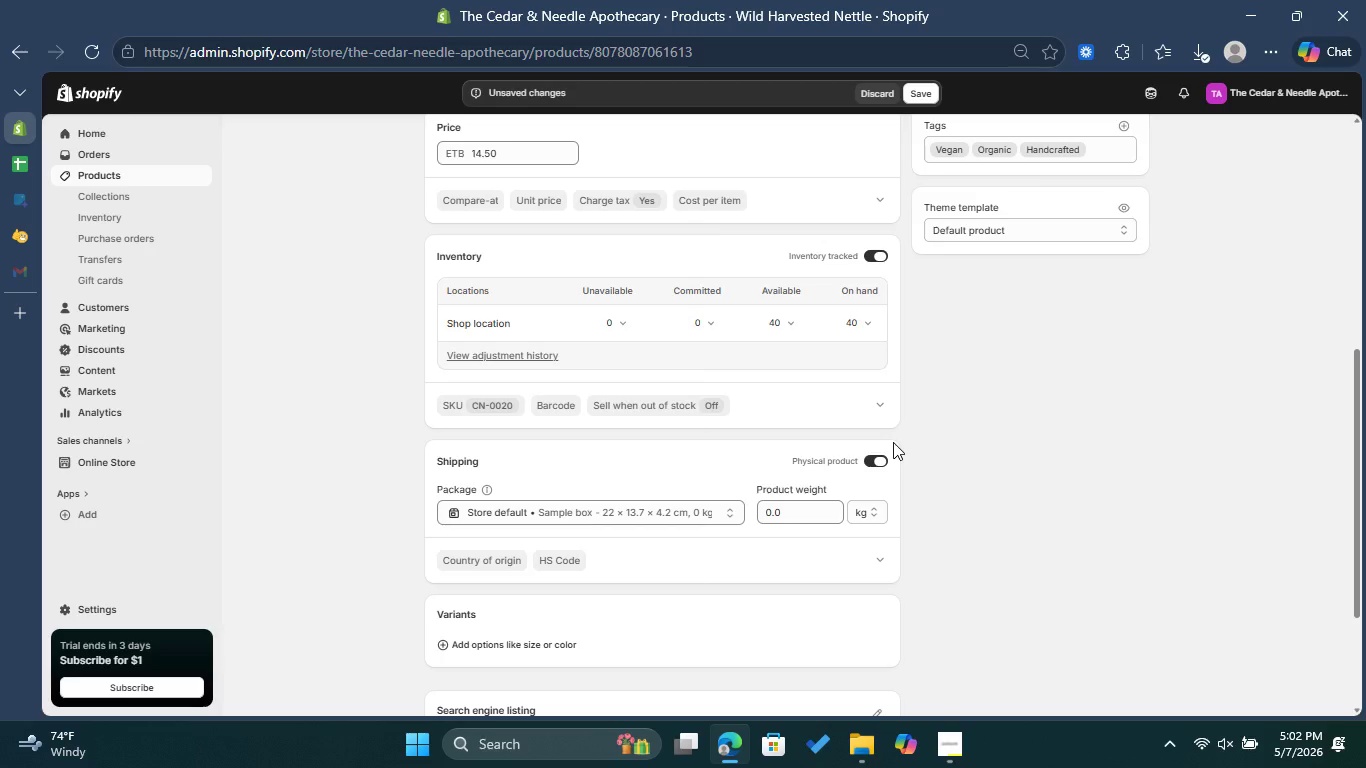 
scroll: coordinate [893, 442], scroll_direction: up, amount: 3.0
 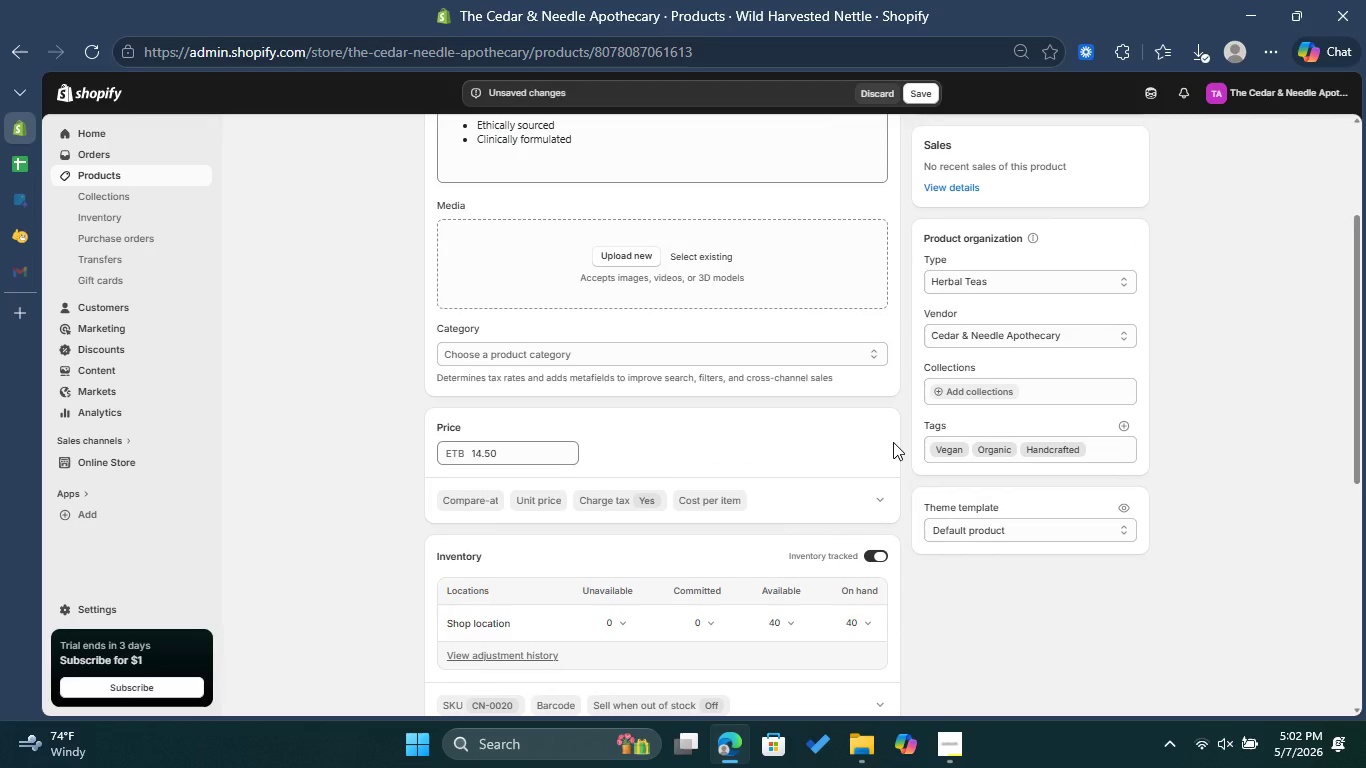 
scroll: coordinate [893, 445], scroll_direction: down, amount: 4.0
 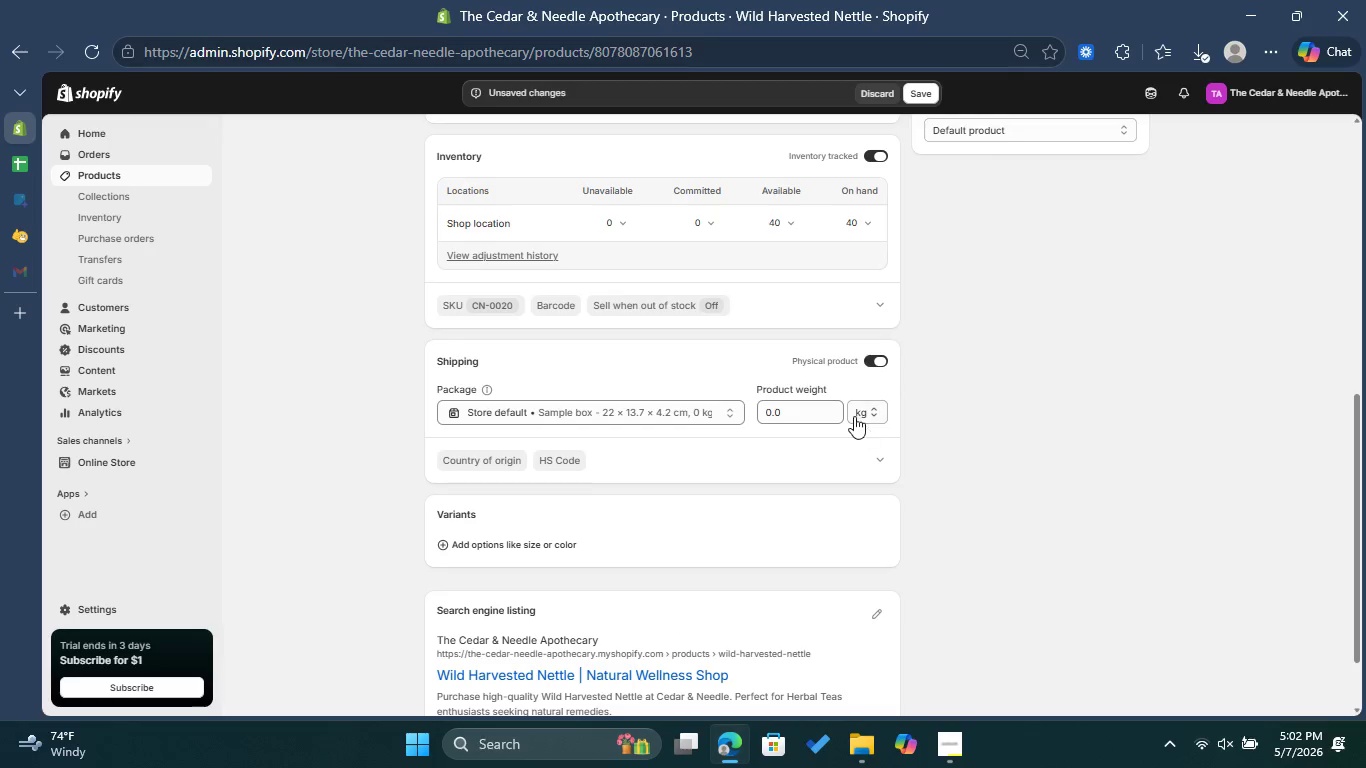 
left_click([854, 416])
 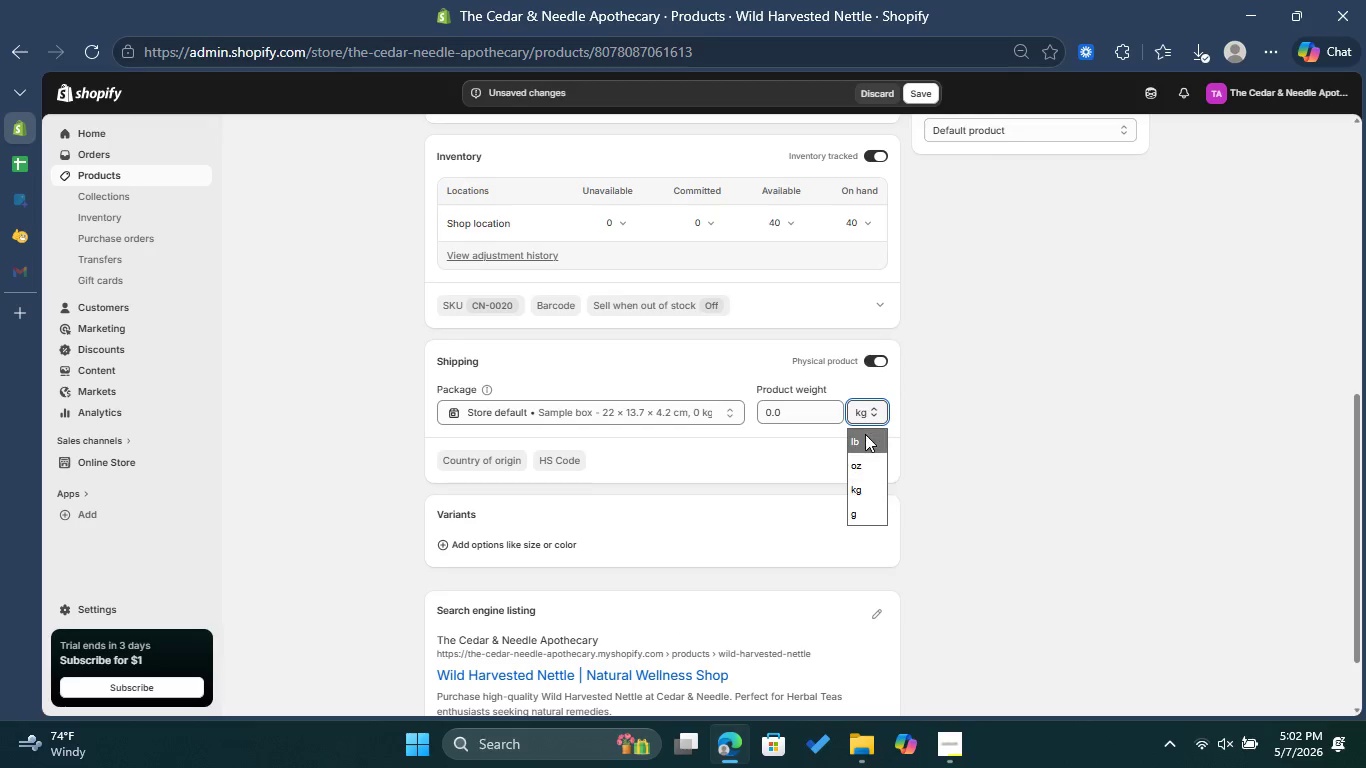 
left_click([865, 434])
 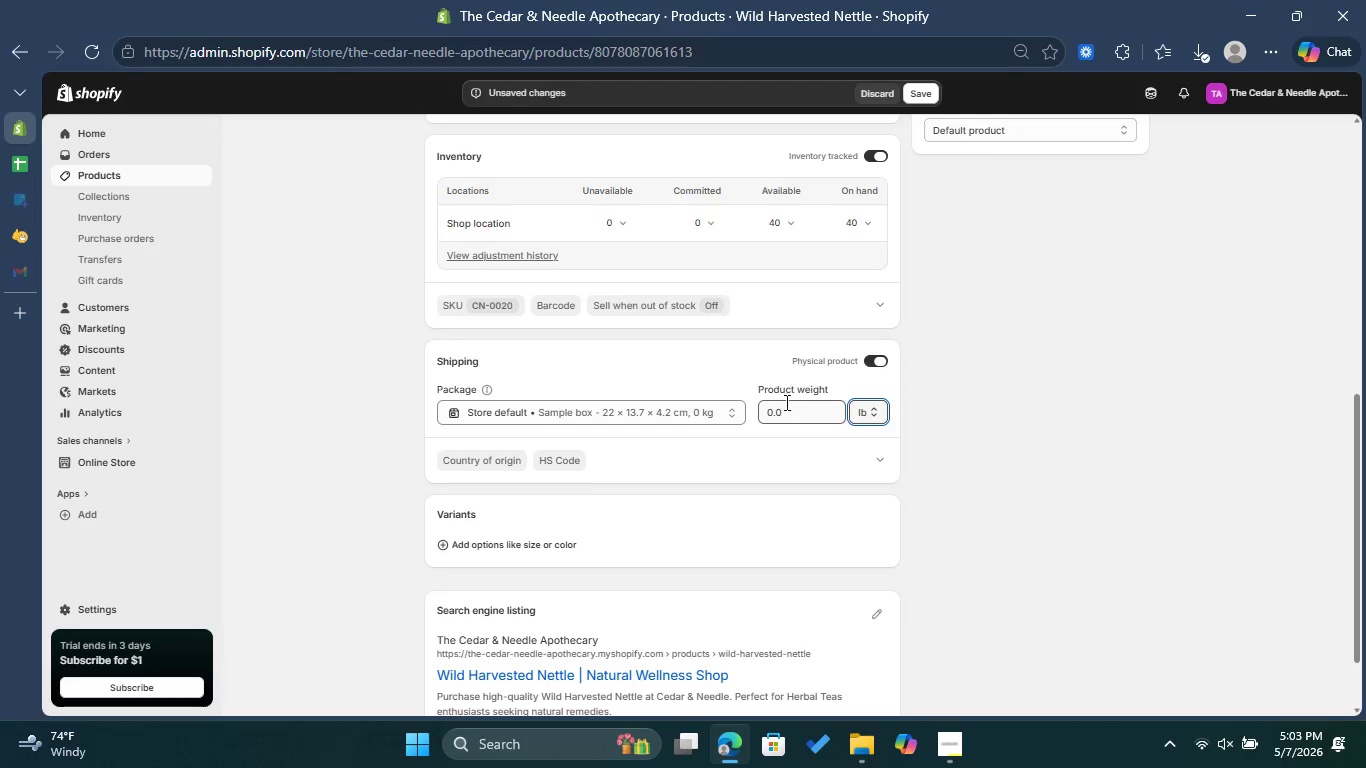 
left_click([791, 410])
 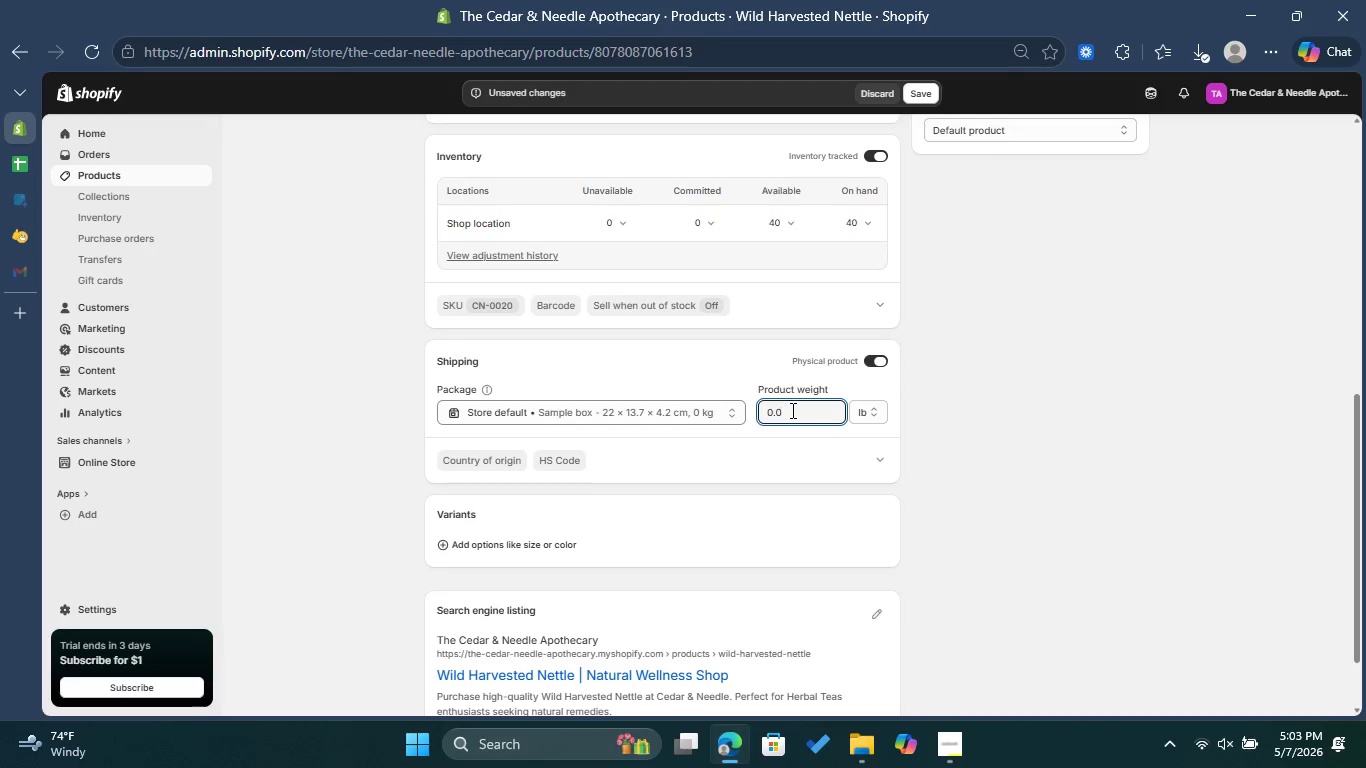 
key(Backspace)
 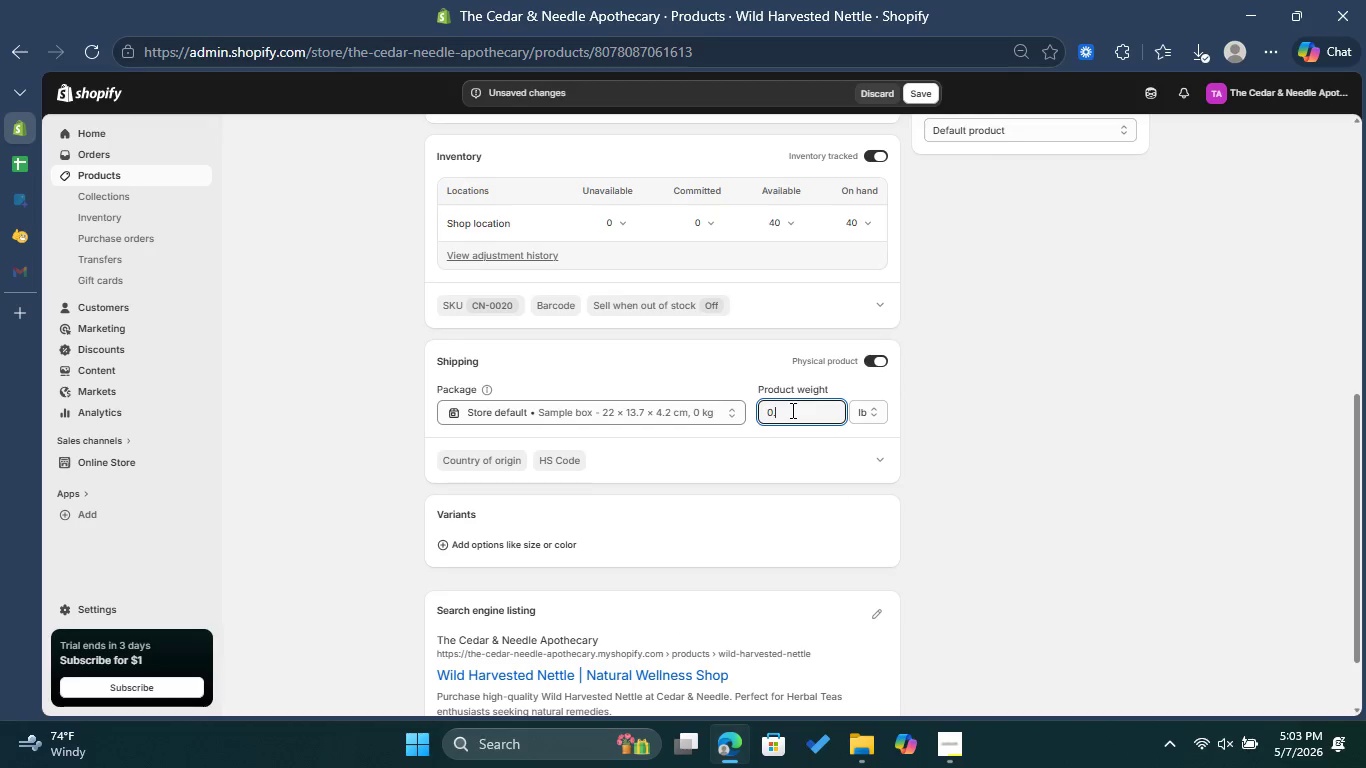 
key(2)
 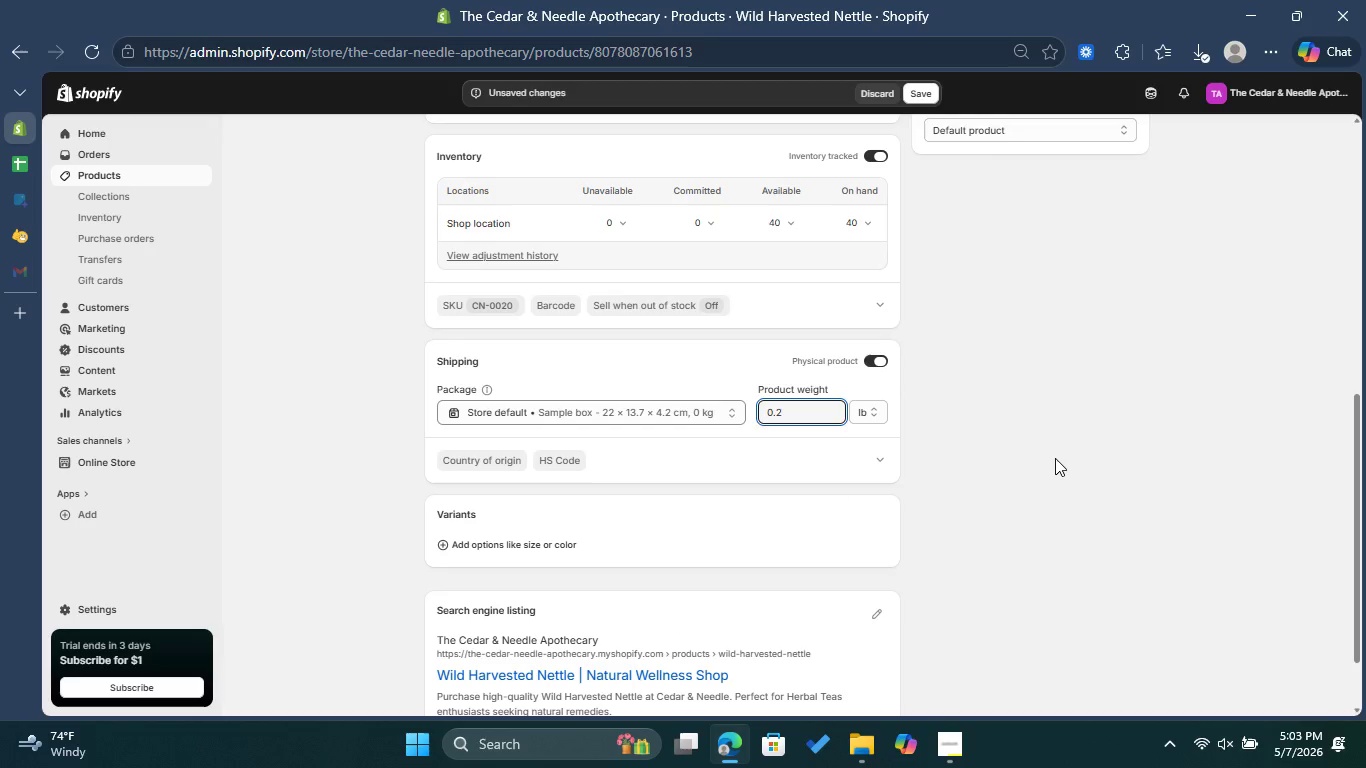 
left_click([1055, 458])
 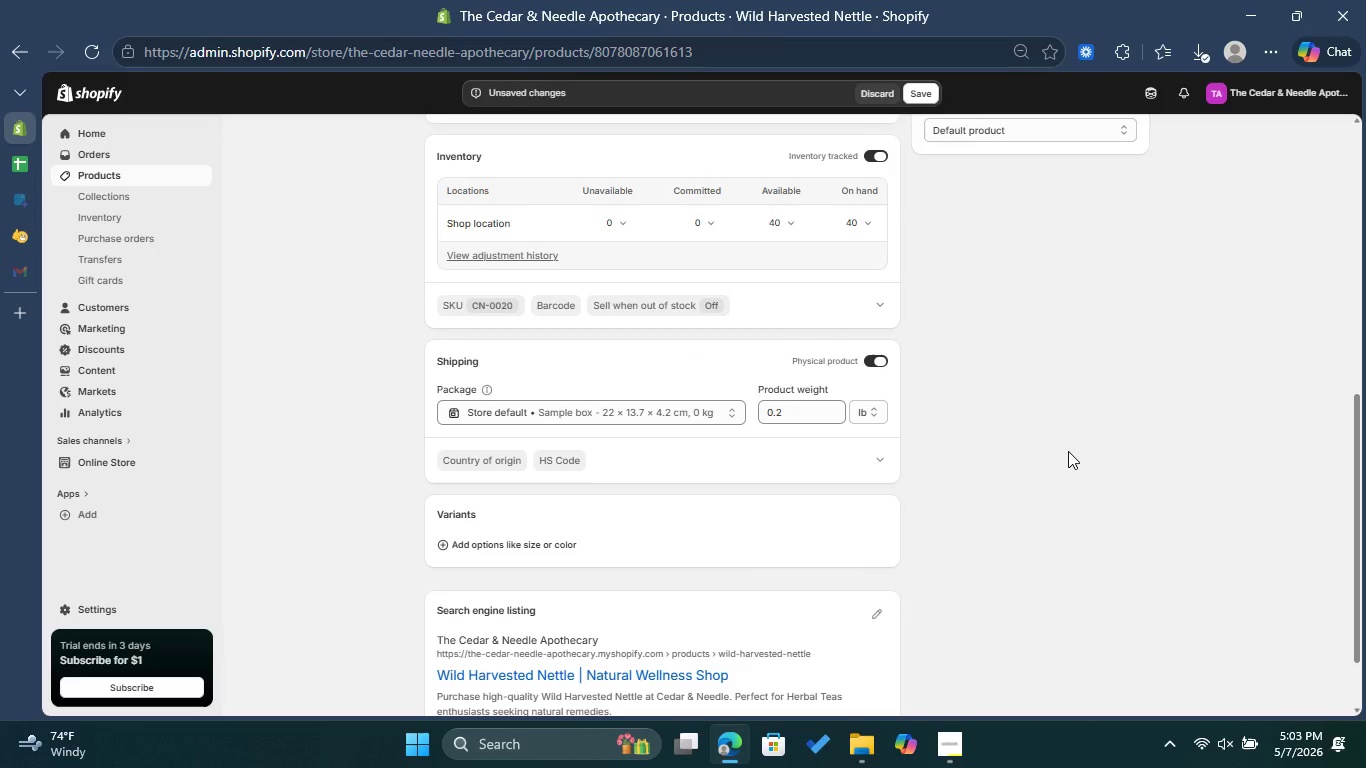 
scroll: coordinate [1068, 451], scroll_direction: down, amount: 2.0
 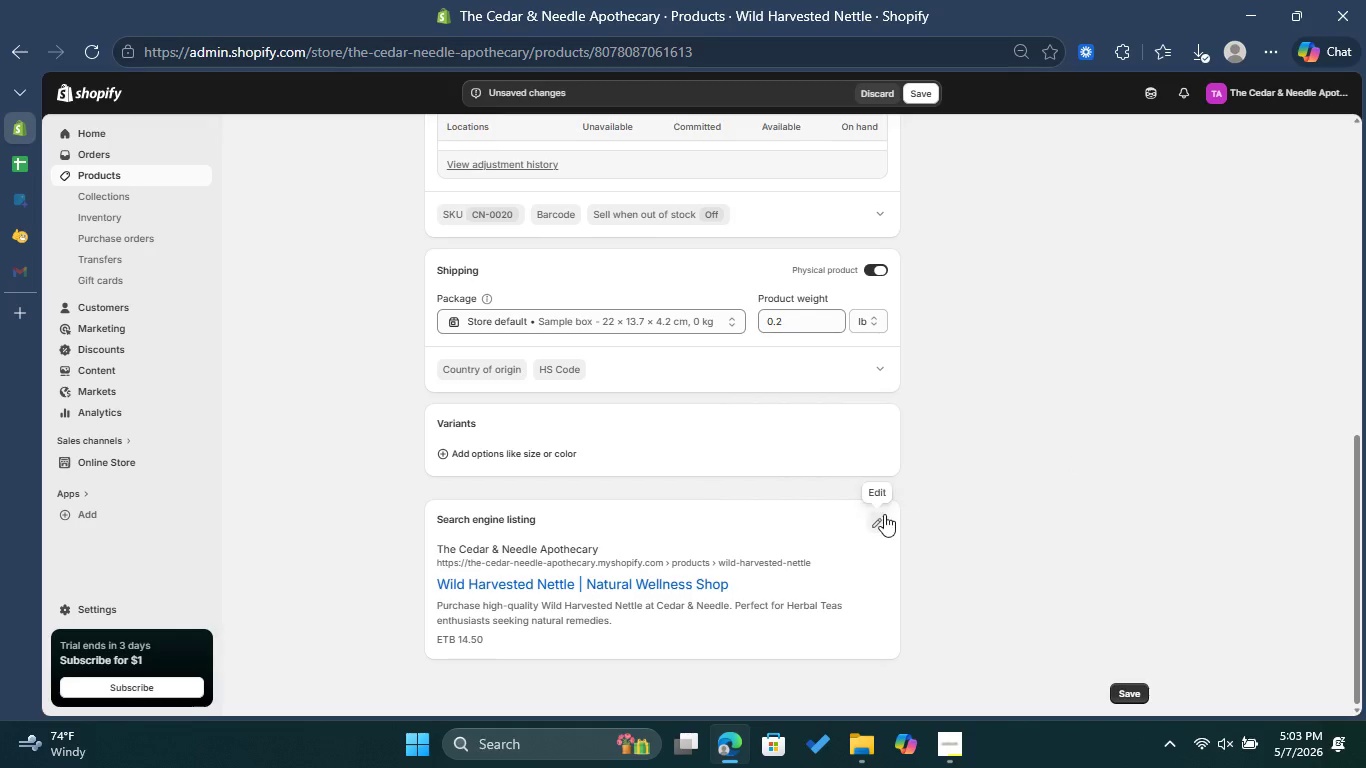 
left_click([884, 514])
 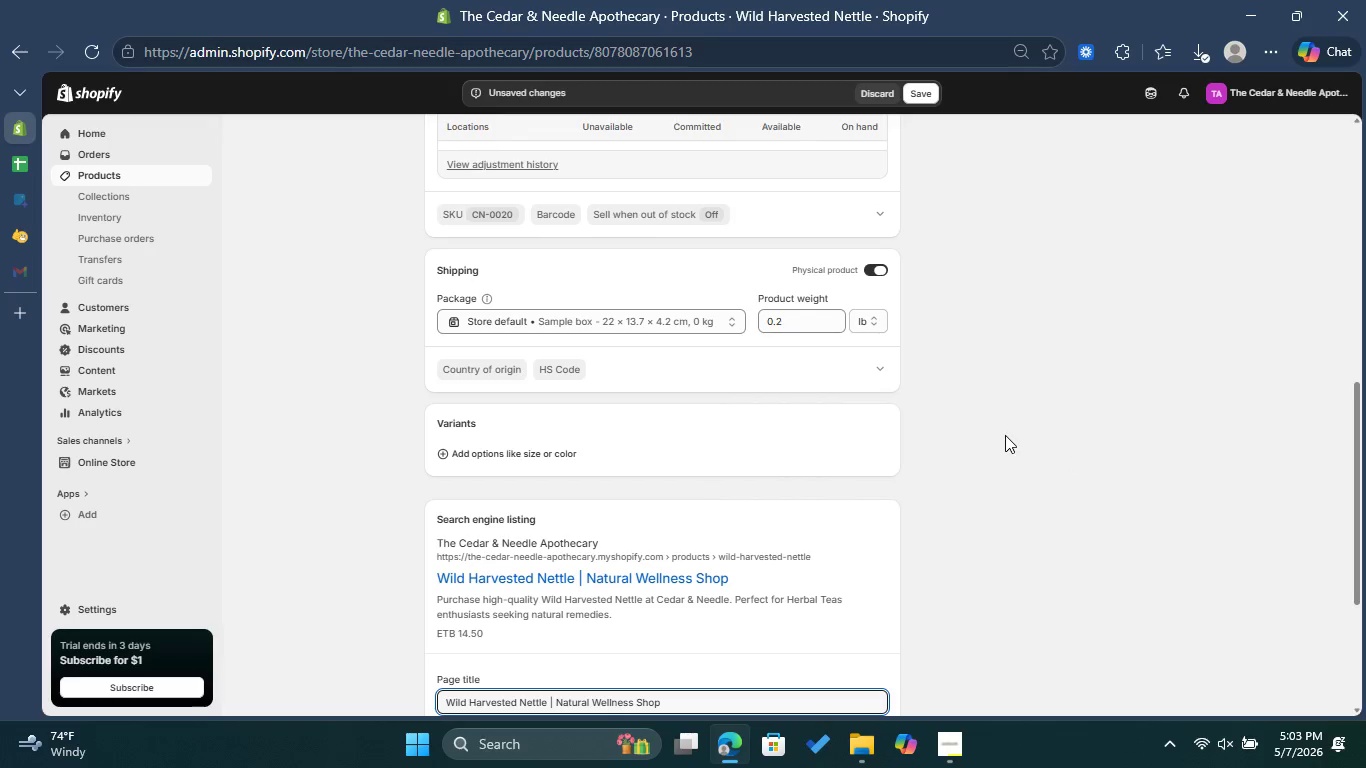 
scroll: coordinate [1005, 435], scroll_direction: down, amount: 2.0
 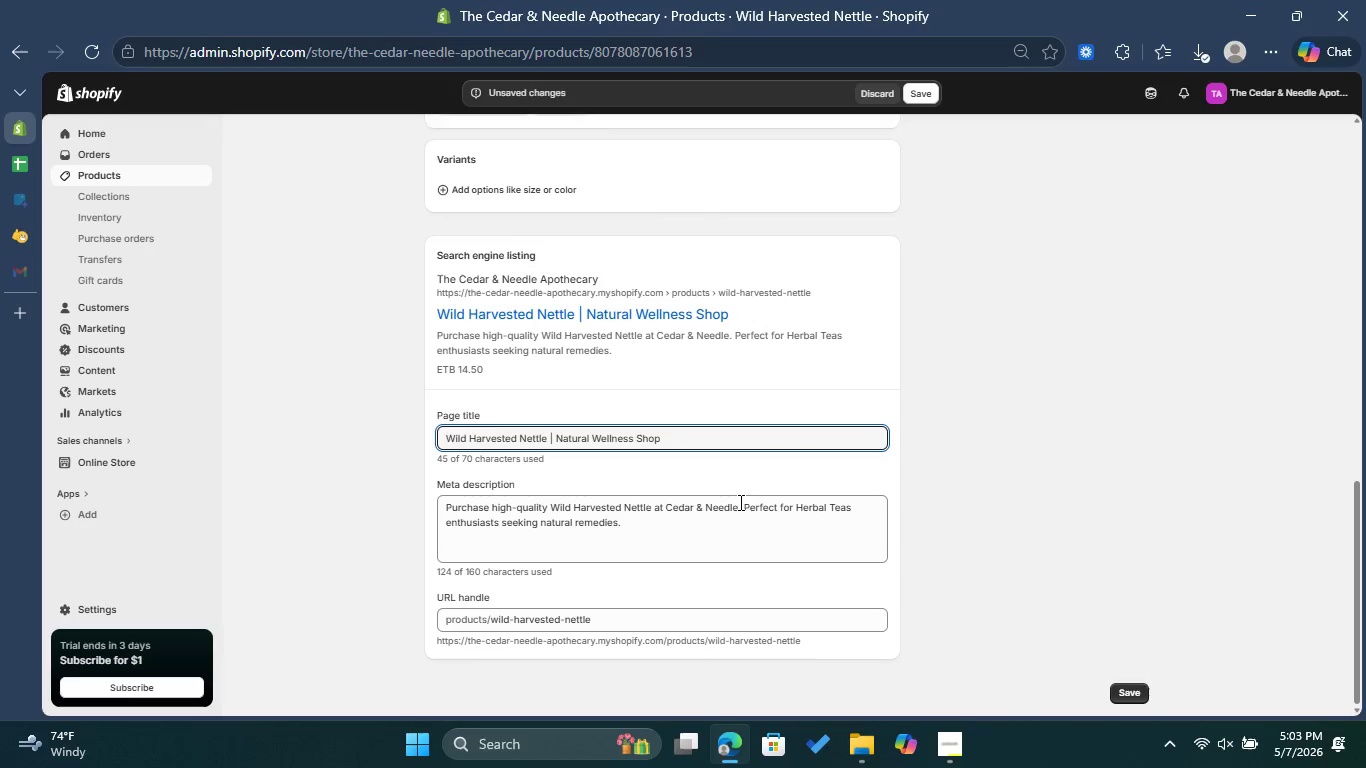 
left_click([620, 531])
 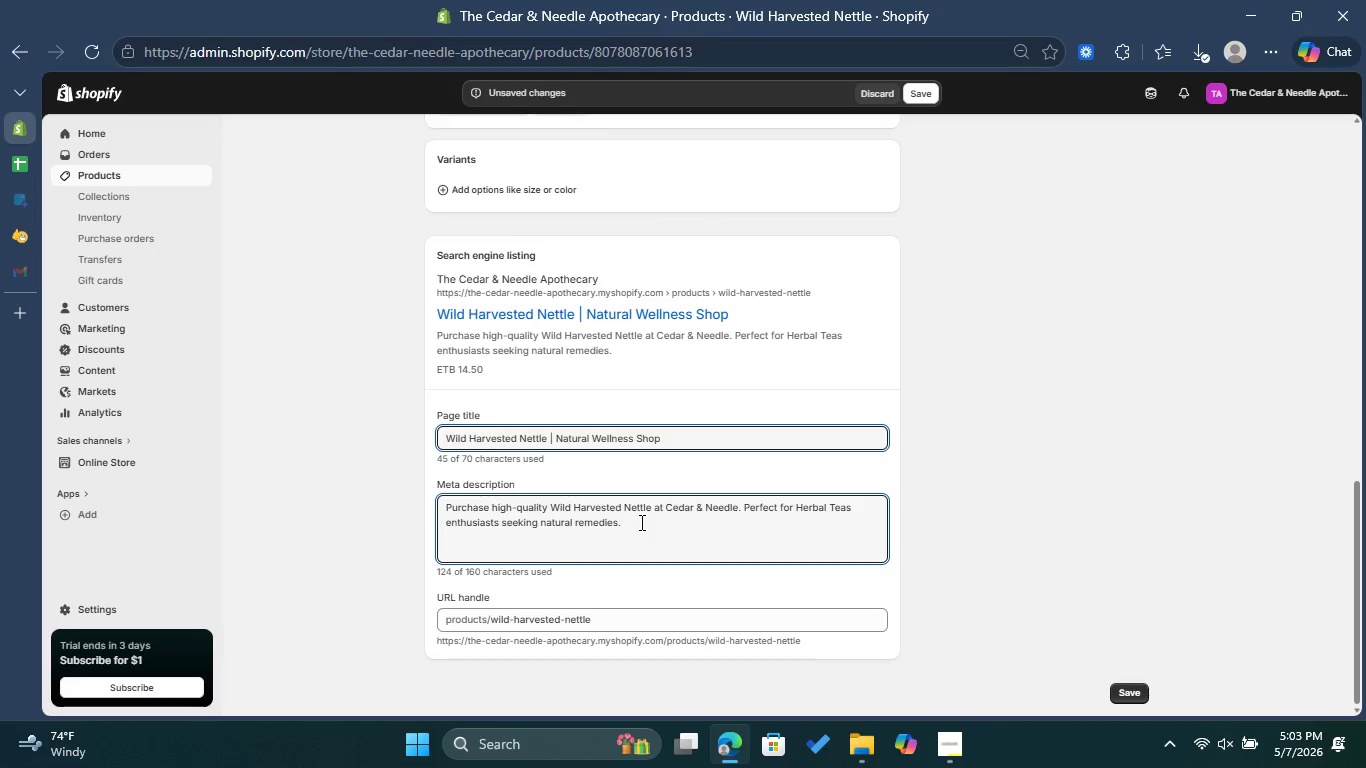 
type( Shop )
 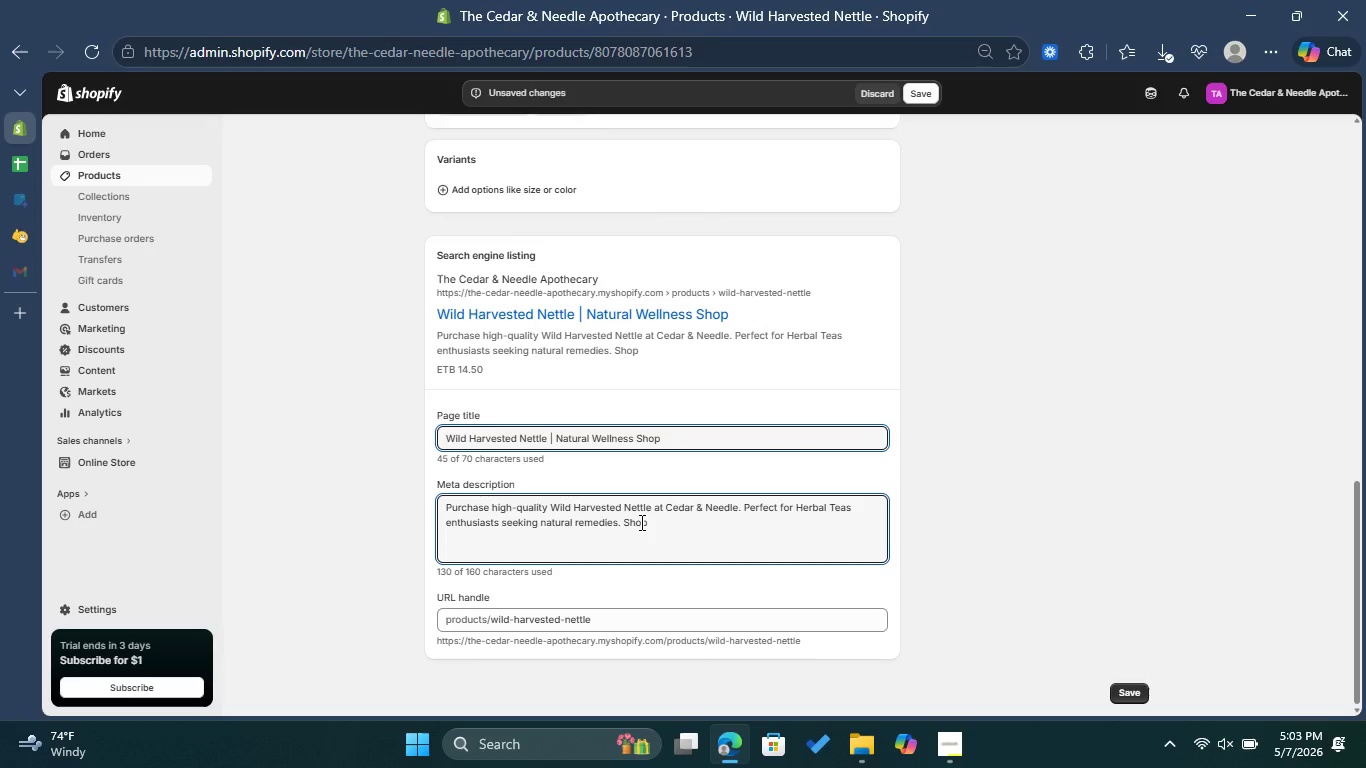 
type(Cedar & Needle Apothecary!)
 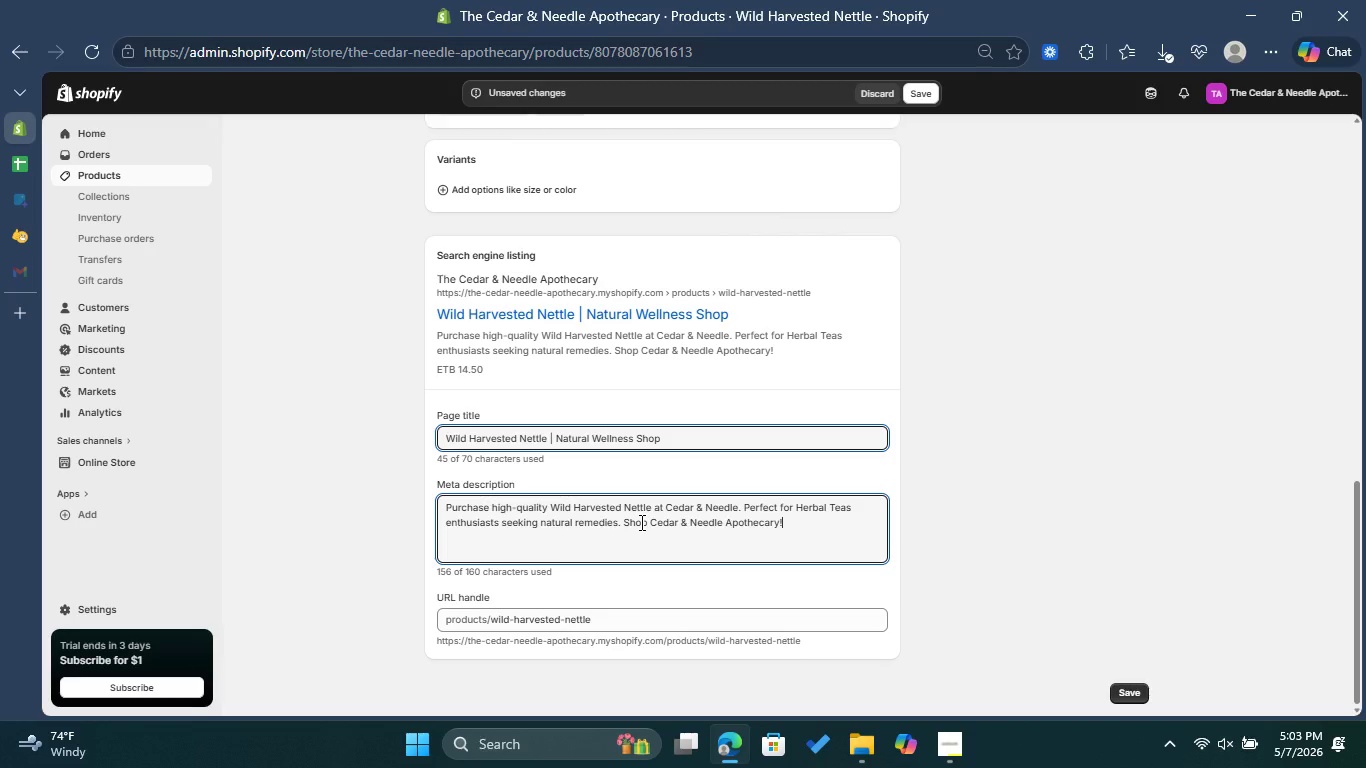 
left_click([652, 521])
 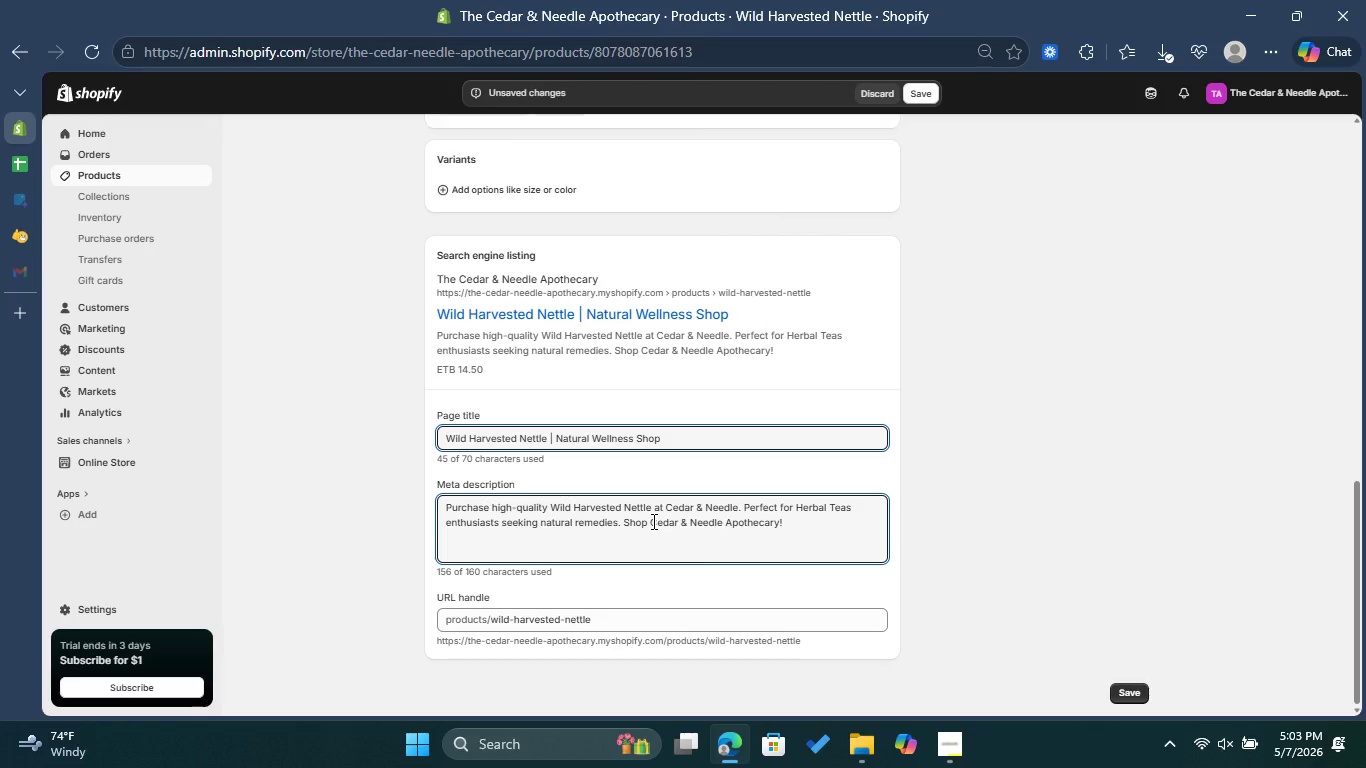 
type(at )
 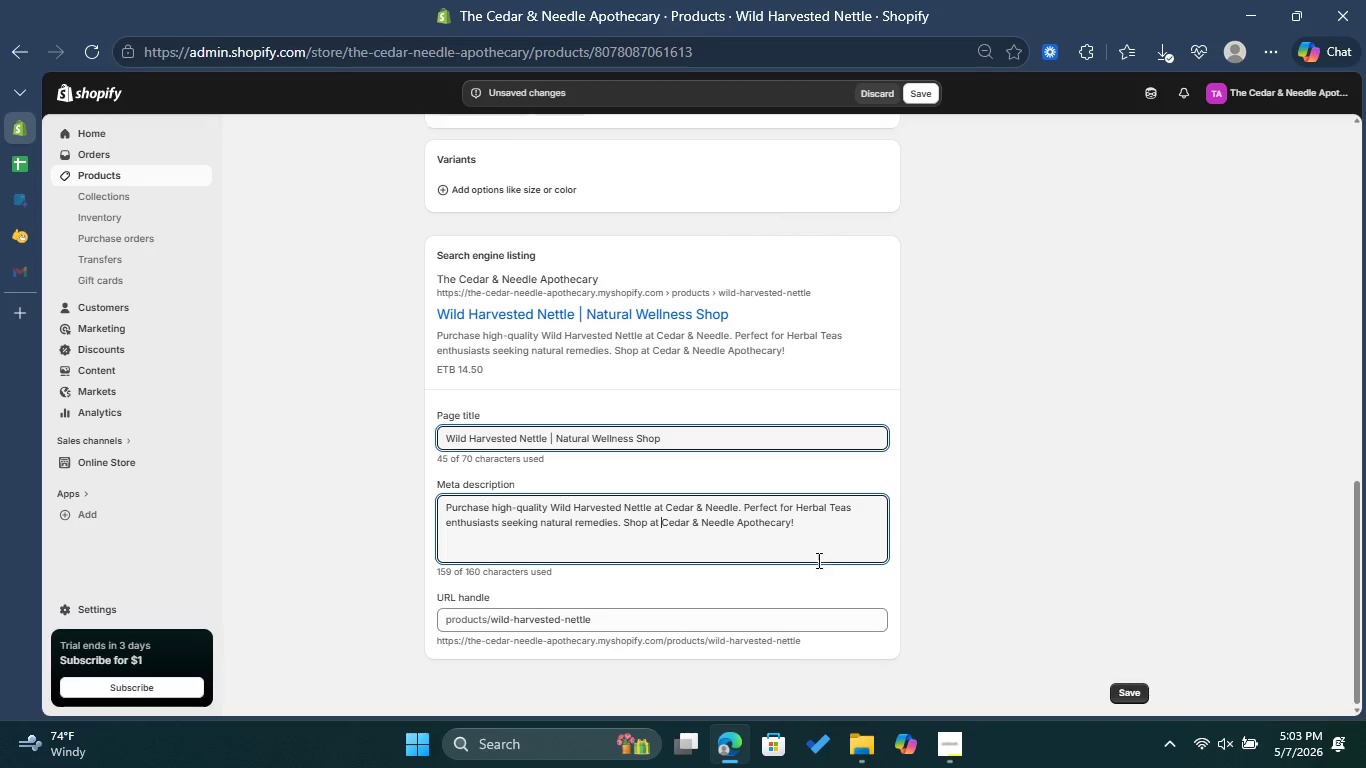 
left_click([812, 525])
 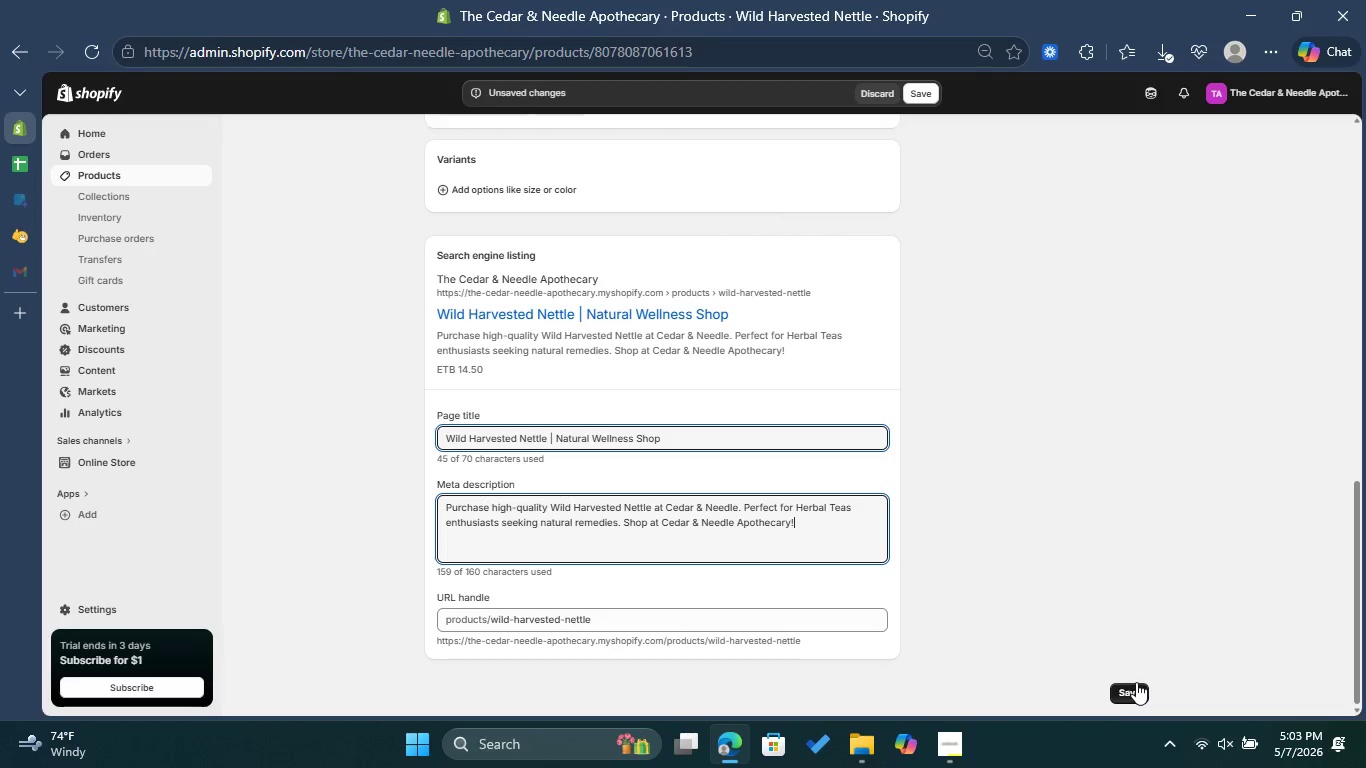 
left_click([1134, 688])
 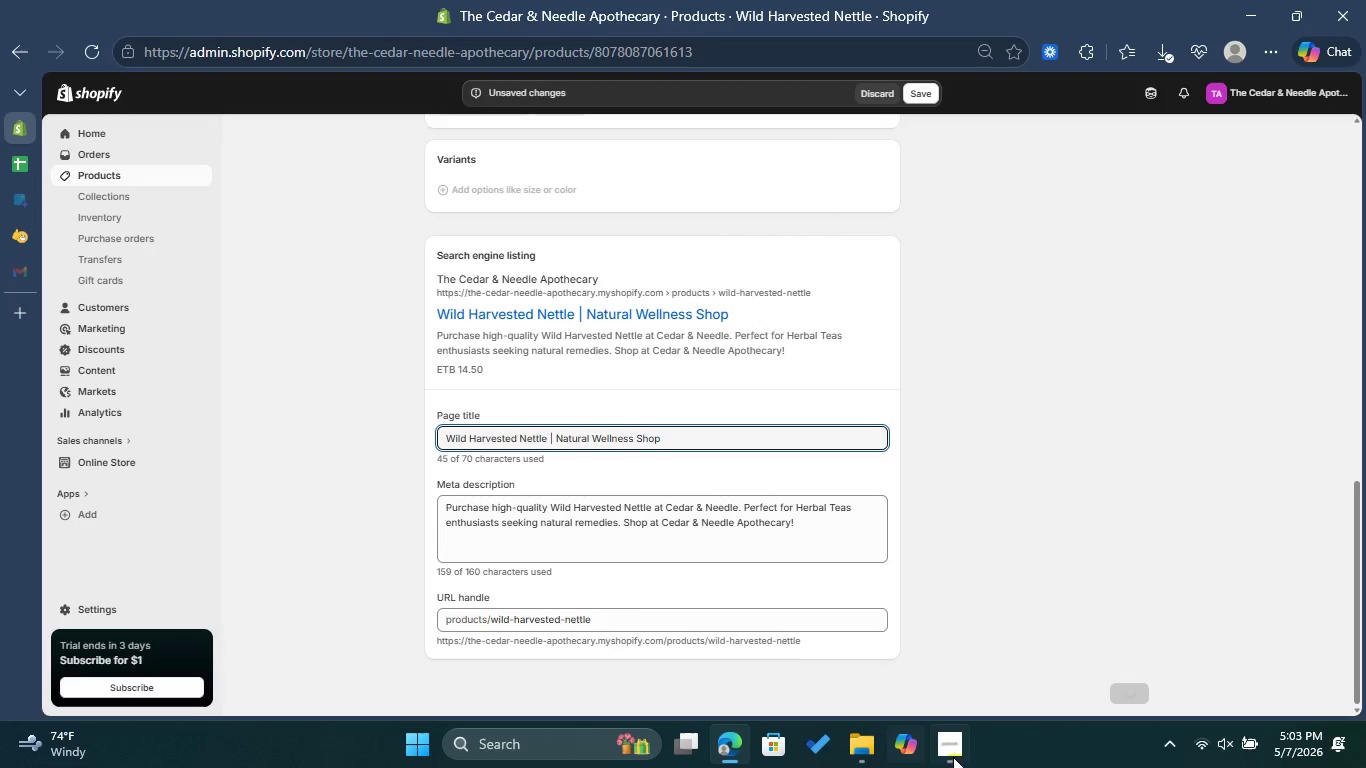 
left_click([971, 751])